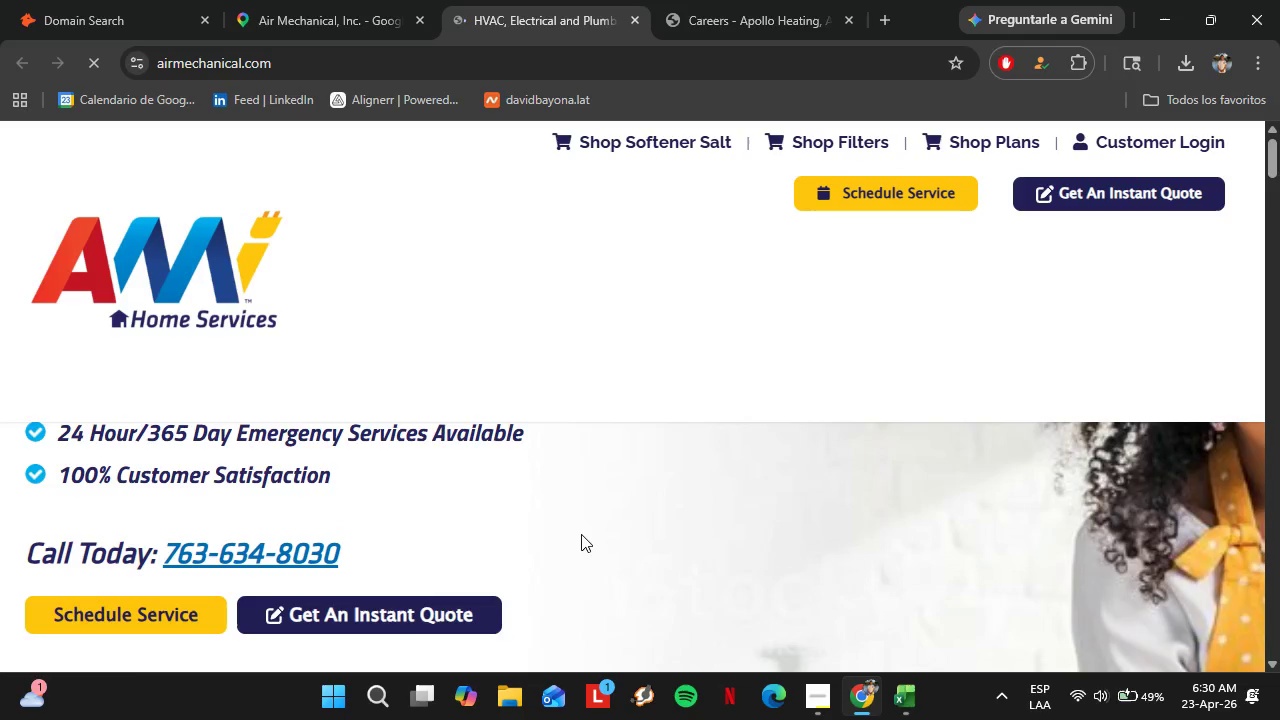 
left_click([211, 72])
 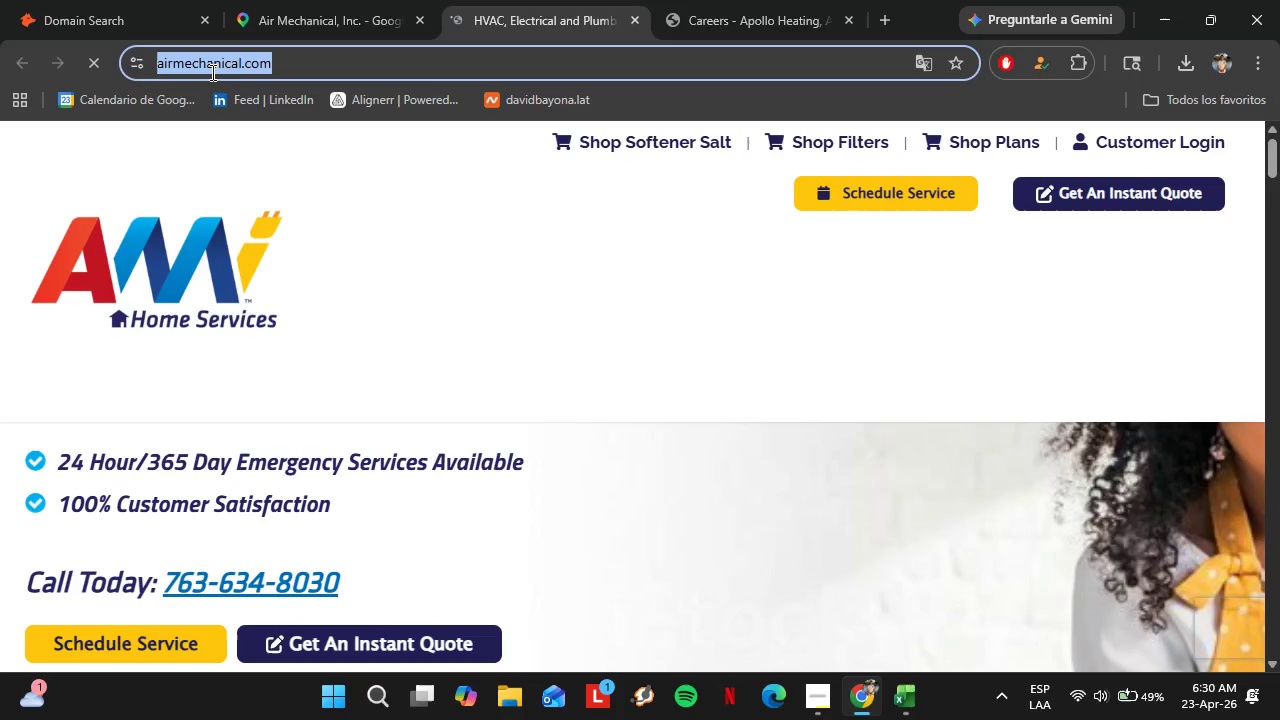 
key(Control+C)
 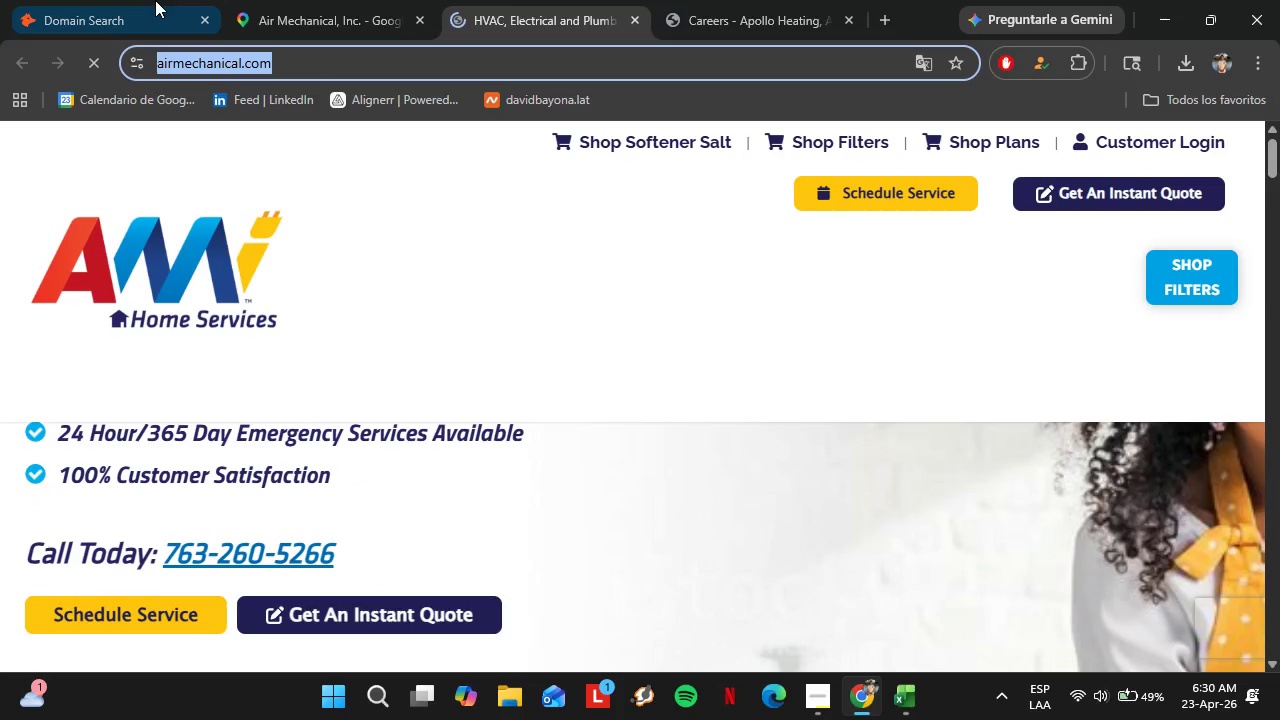 
left_click_drag(start_coordinate=[132, 0], to_coordinate=[140, 5])
 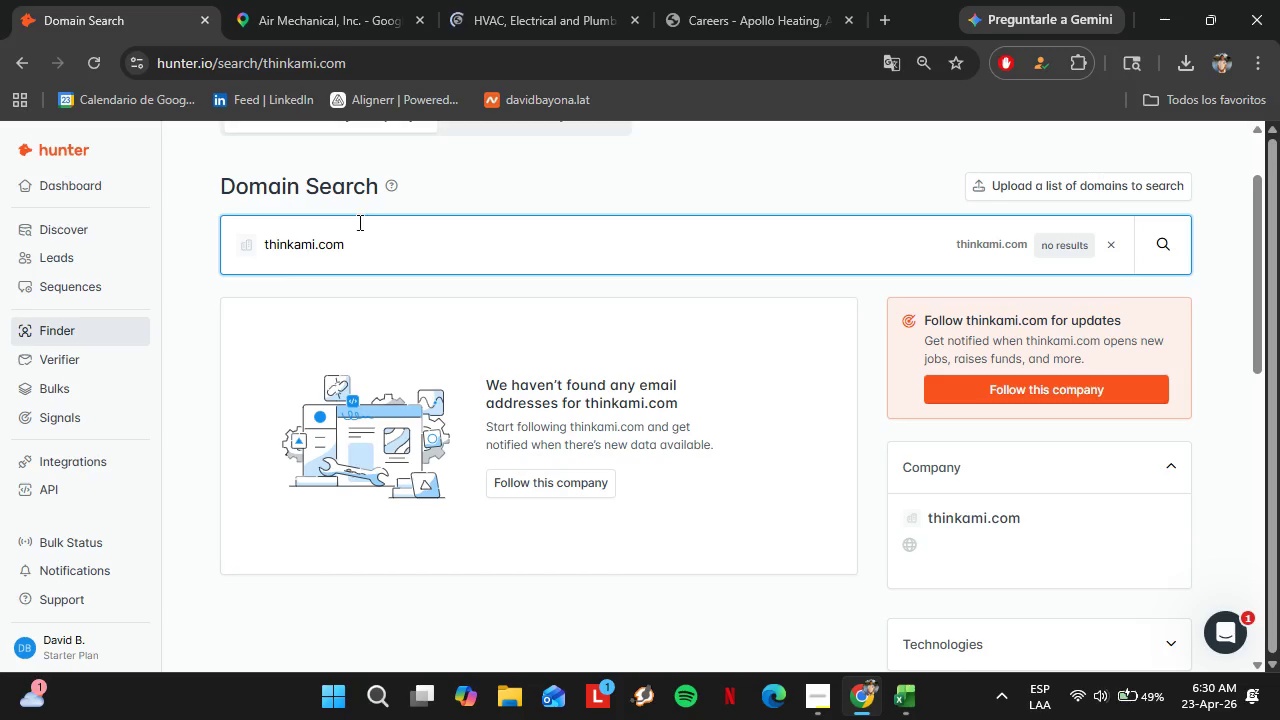 
left_click_drag(start_coordinate=[357, 221], to_coordinate=[227, 223])
 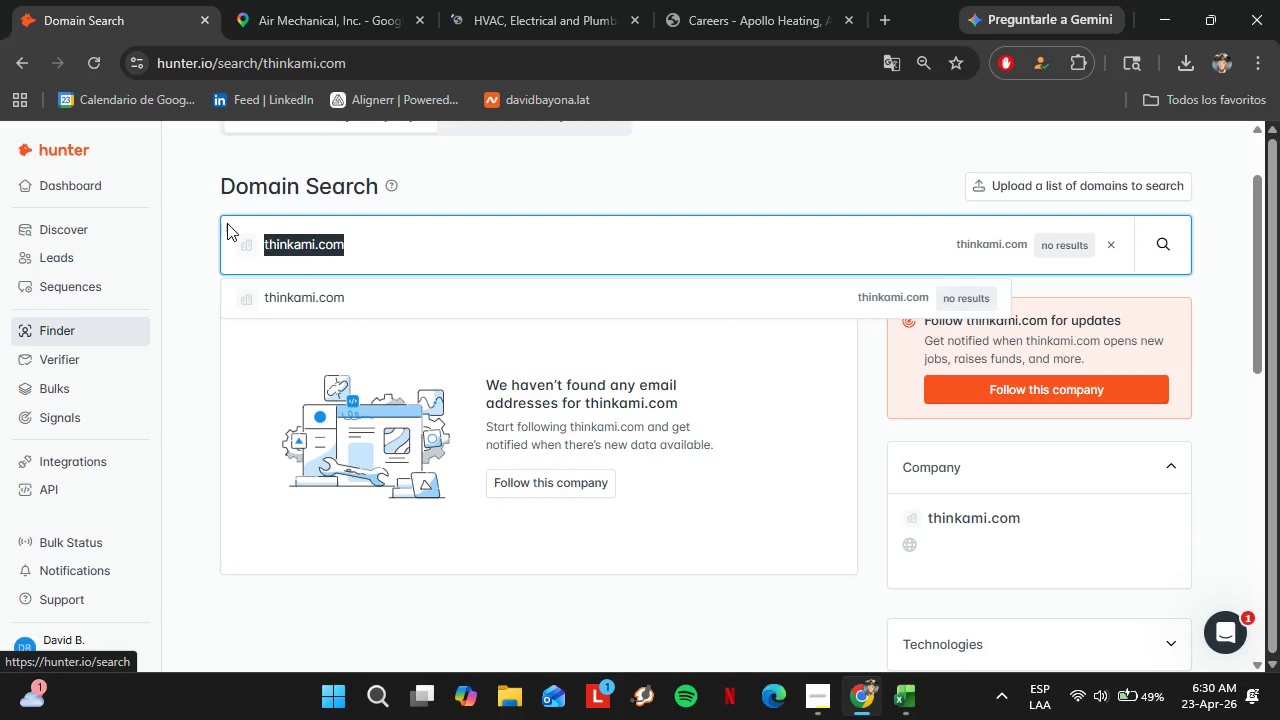 
key(Control+V)
 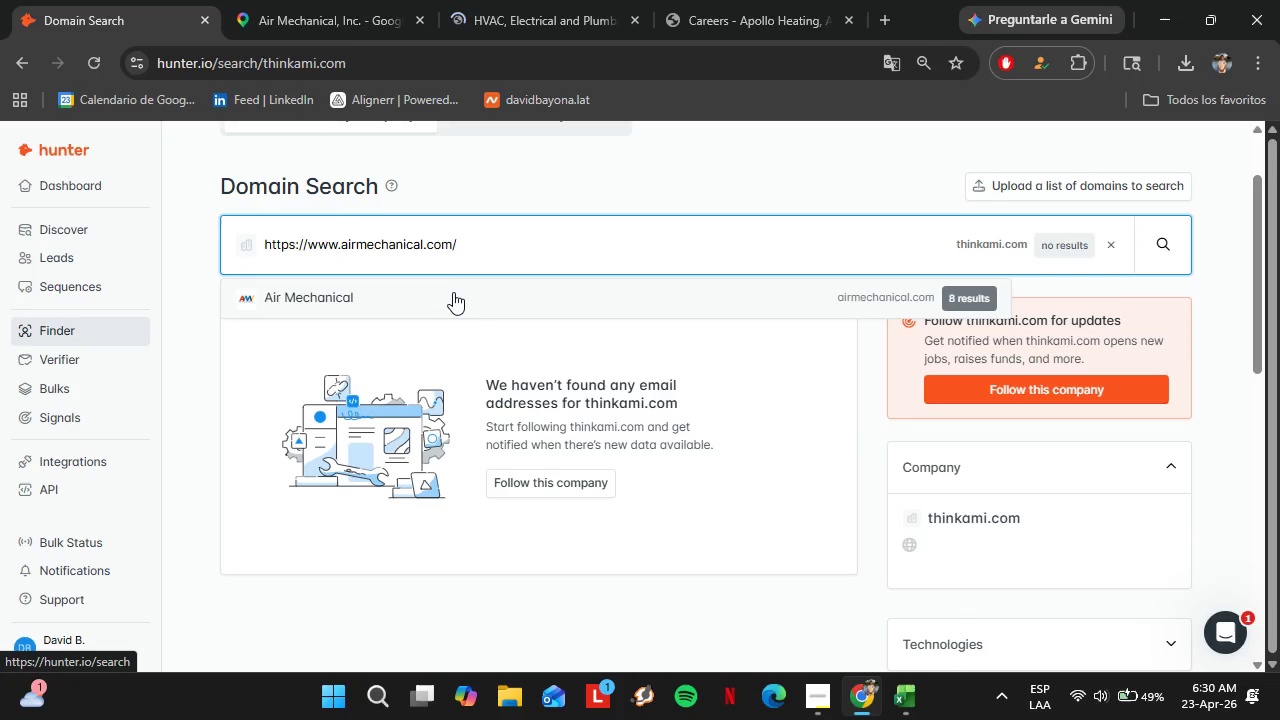 
left_click([452, 300])
 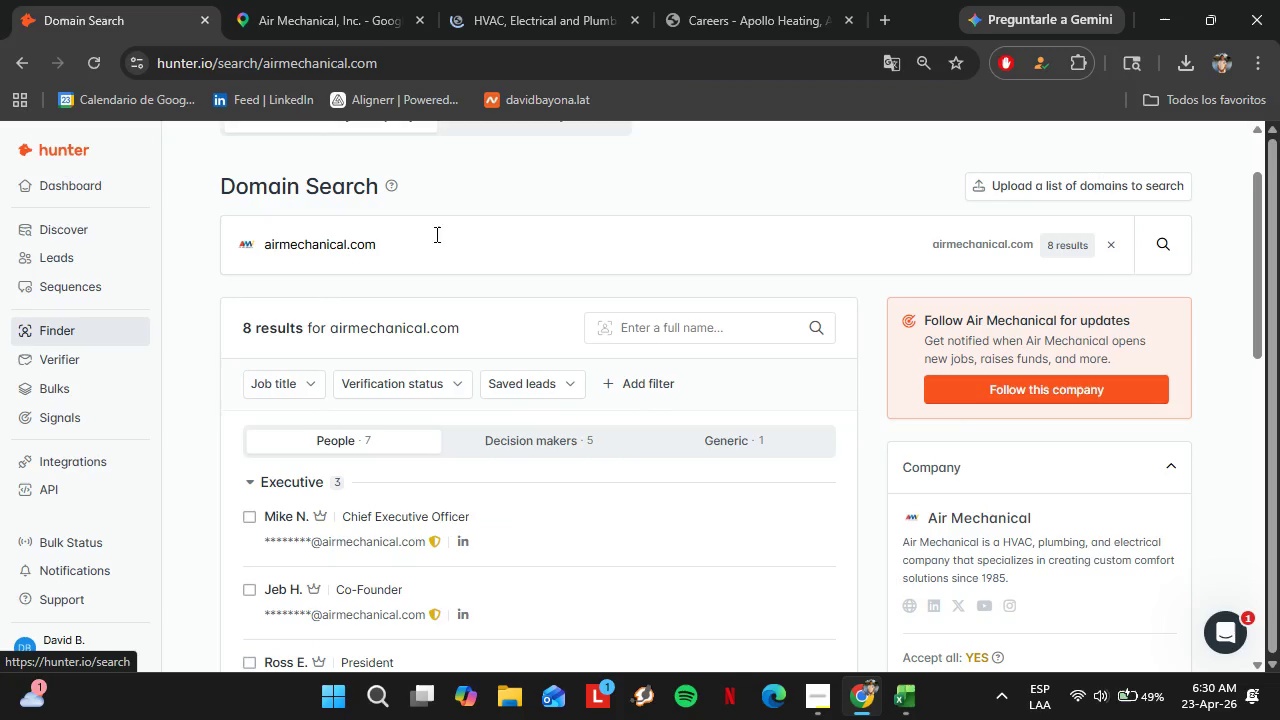 
left_click([348, 0])
 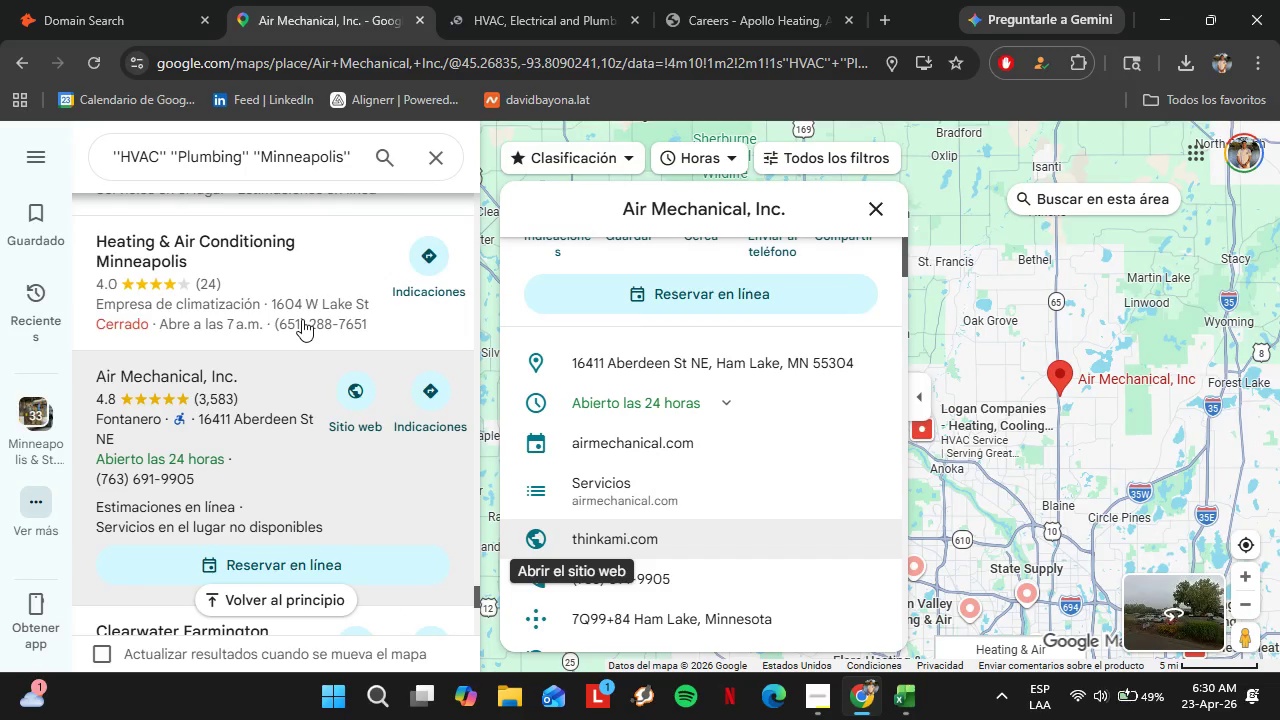 
scroll: coordinate [262, 381], scroll_direction: down, amount: 3.0
 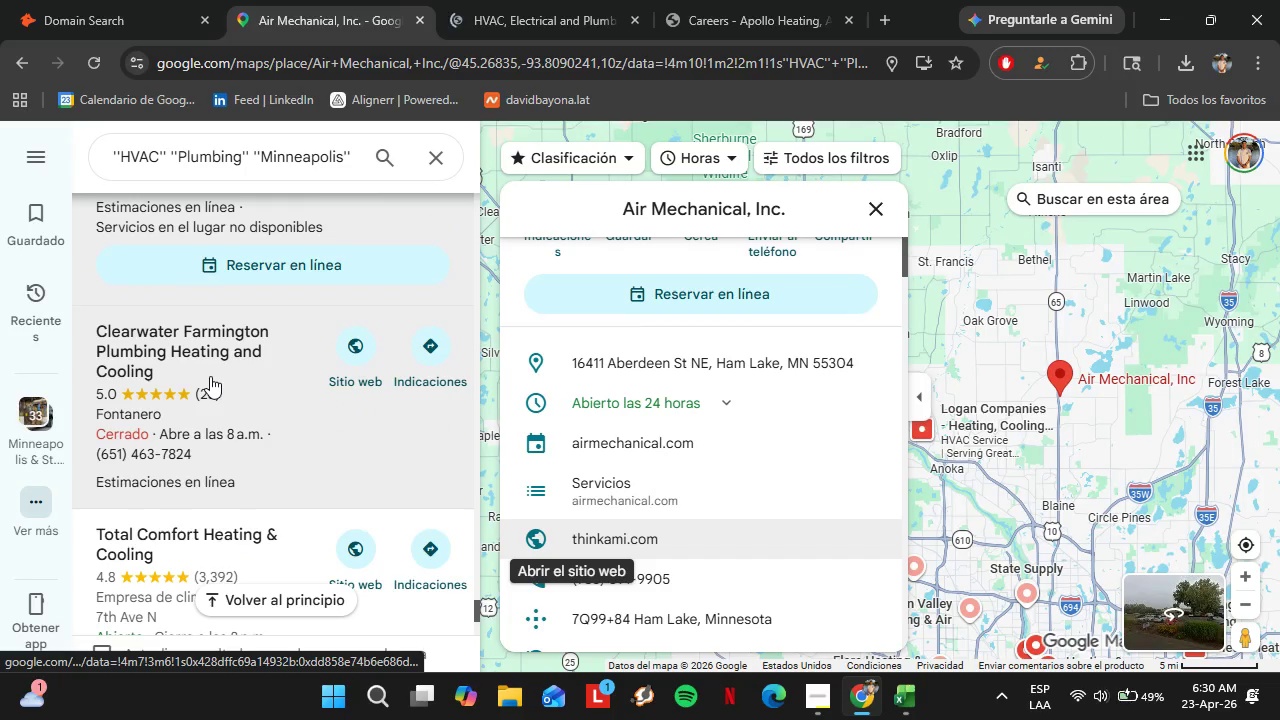 
left_click([204, 390])
 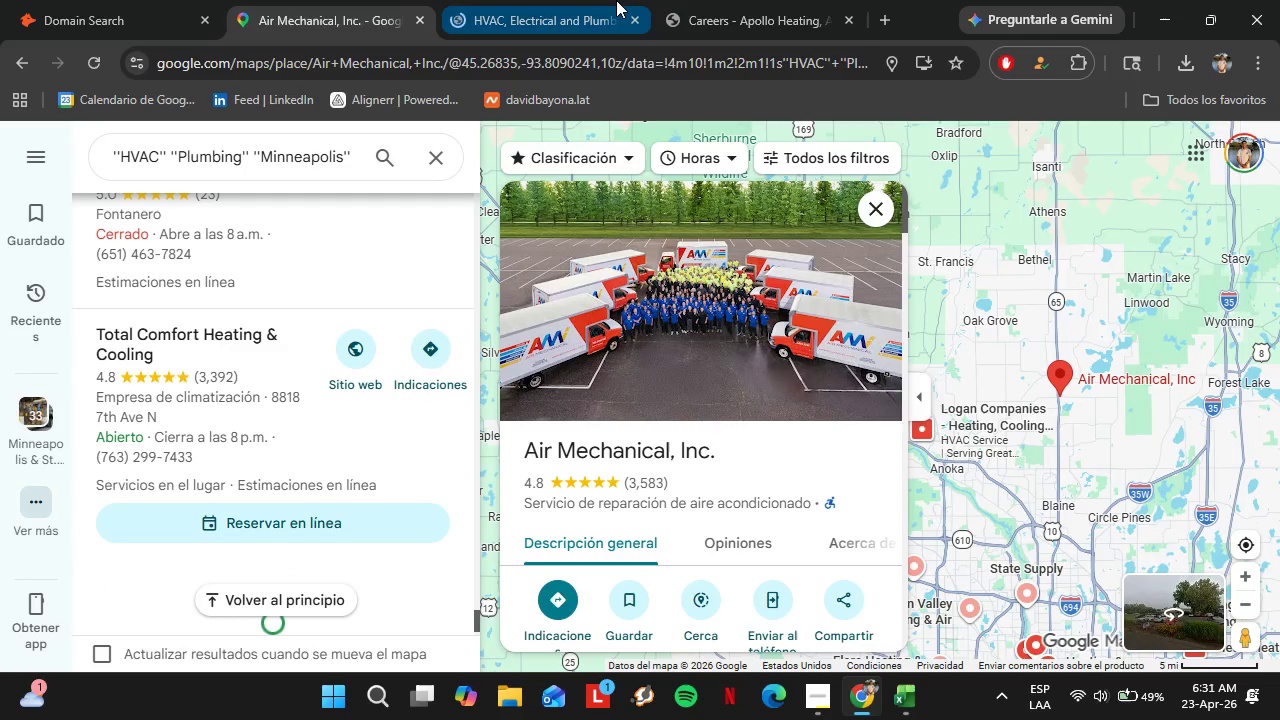 
scroll: coordinate [210, 376], scroll_direction: down, amount: 2.0
 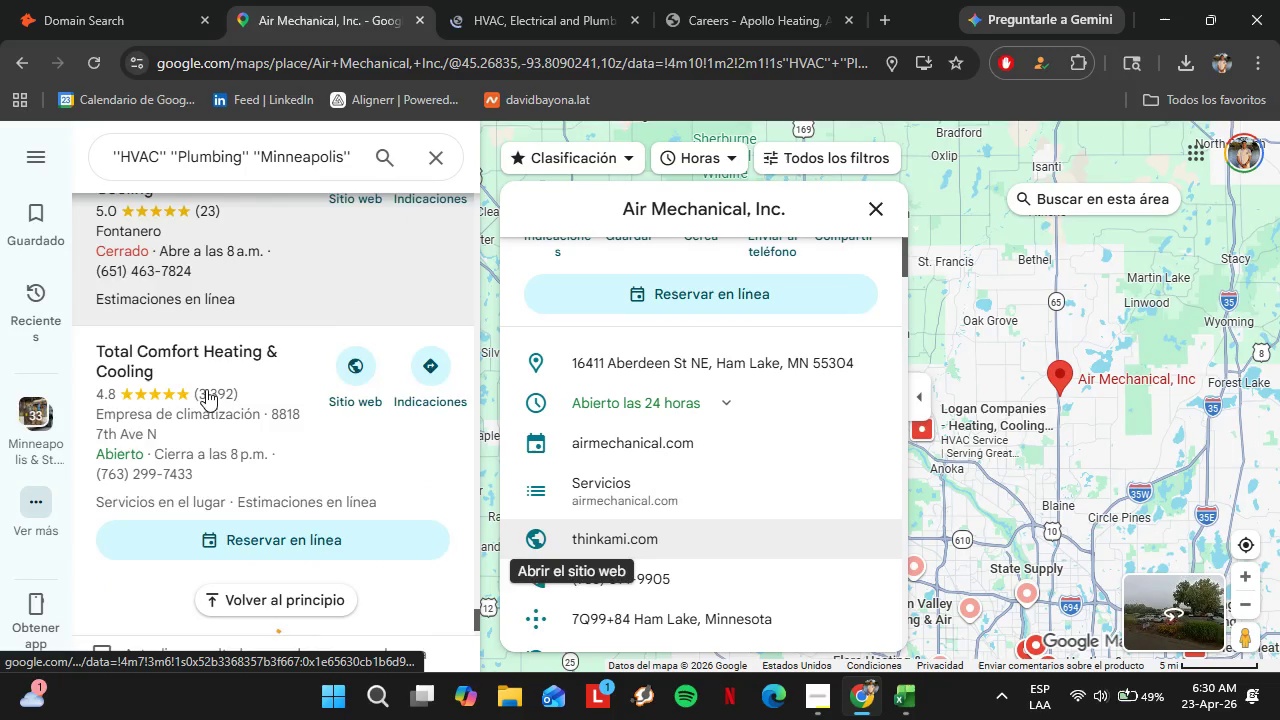 
left_click([637, 27])
 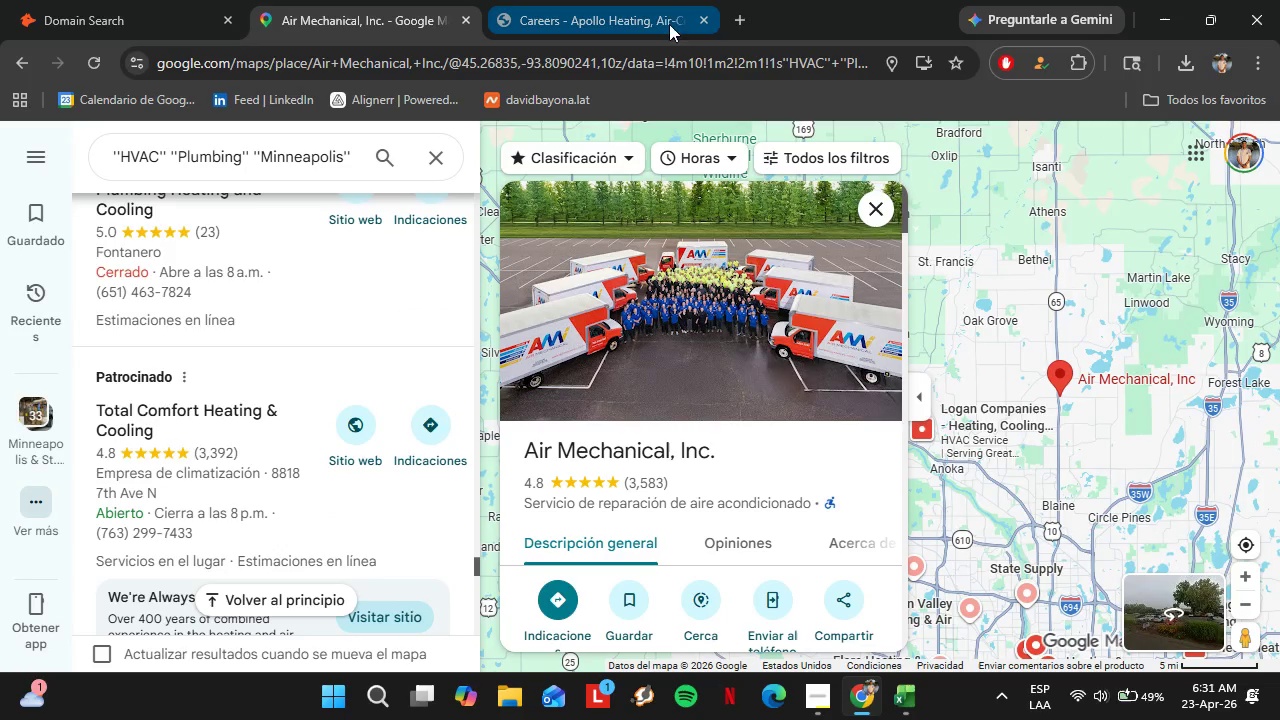 
left_click([709, 20])
 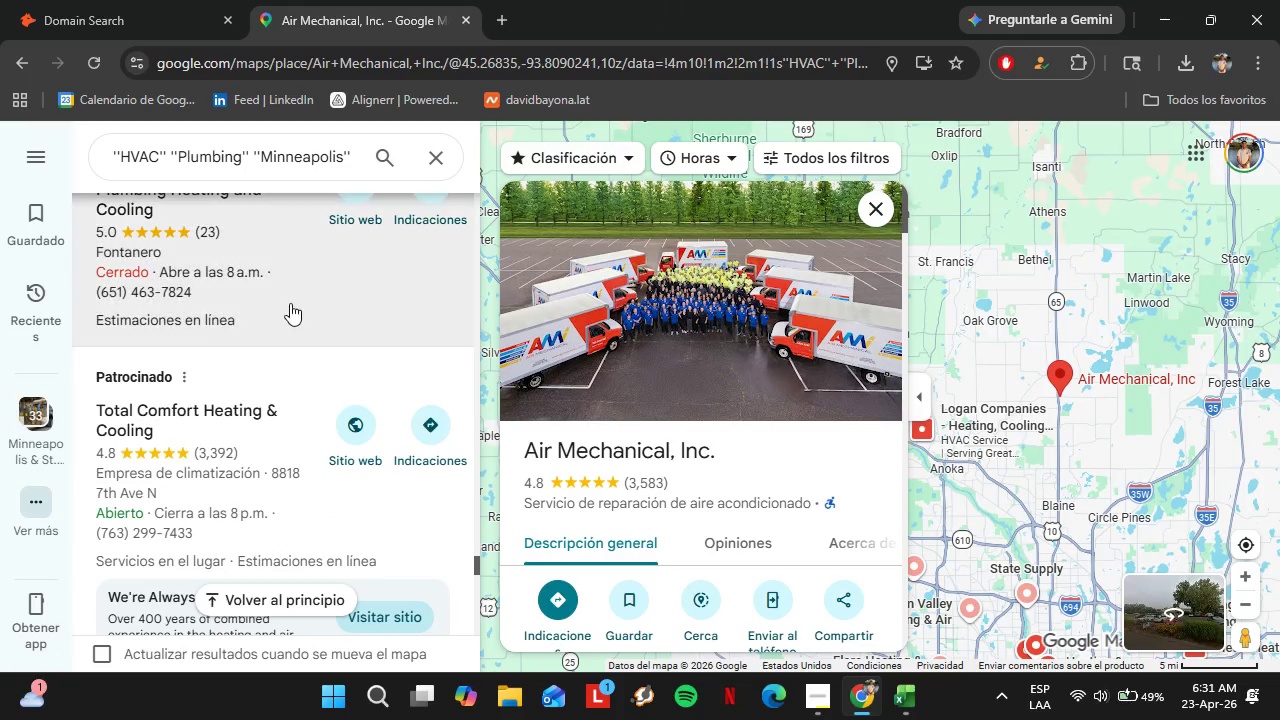 
scroll: coordinate [258, 306], scroll_direction: up, amount: 3.0
 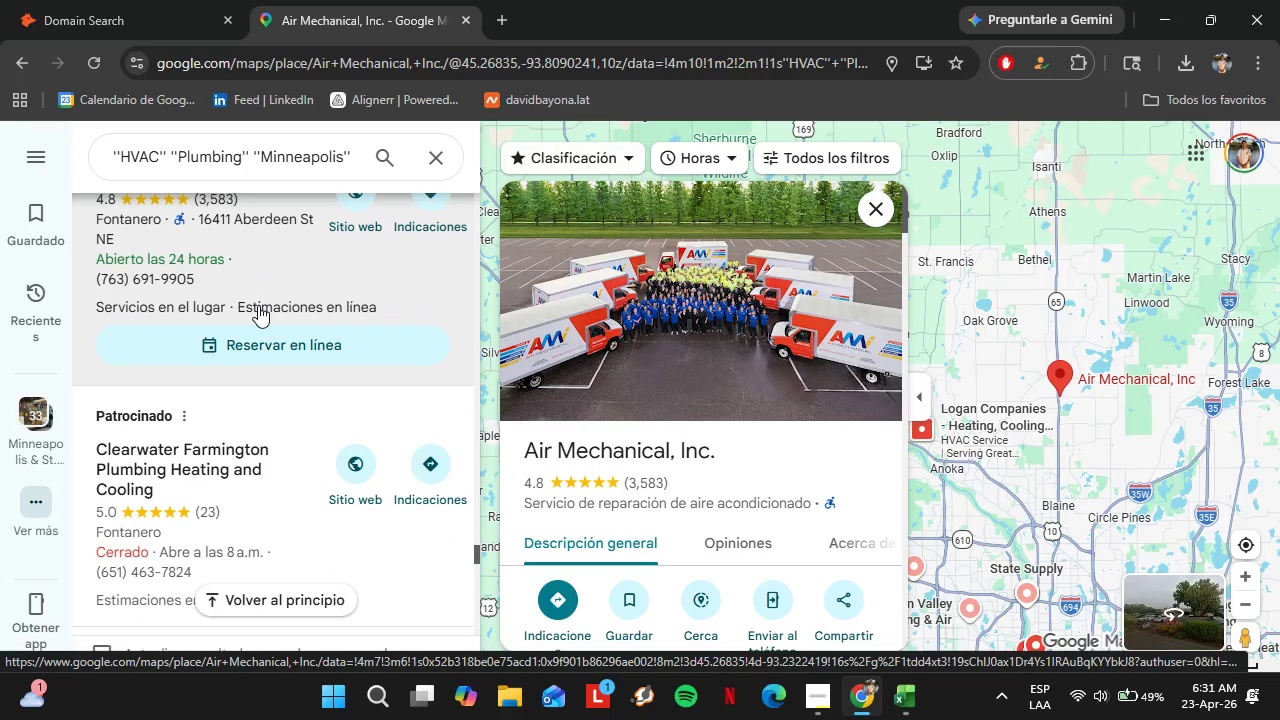 
left_click([265, 258])
 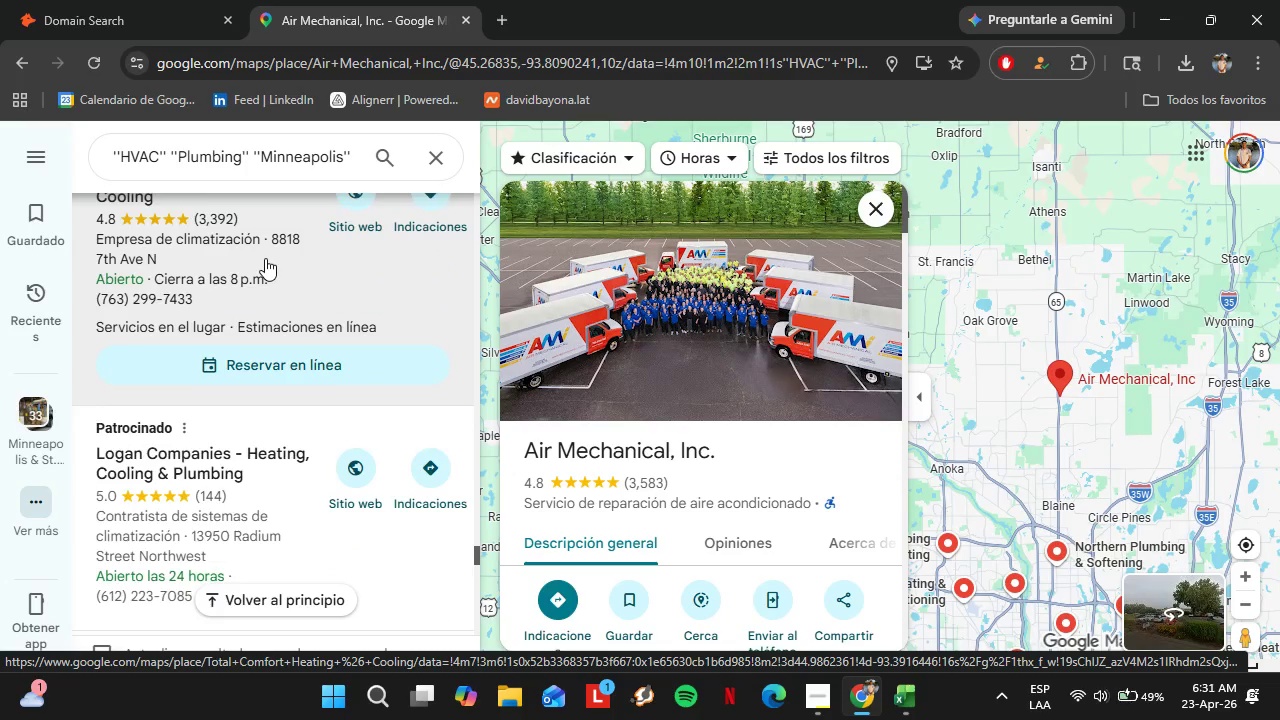 
scroll: coordinate [265, 258], scroll_direction: up, amount: 2.0
 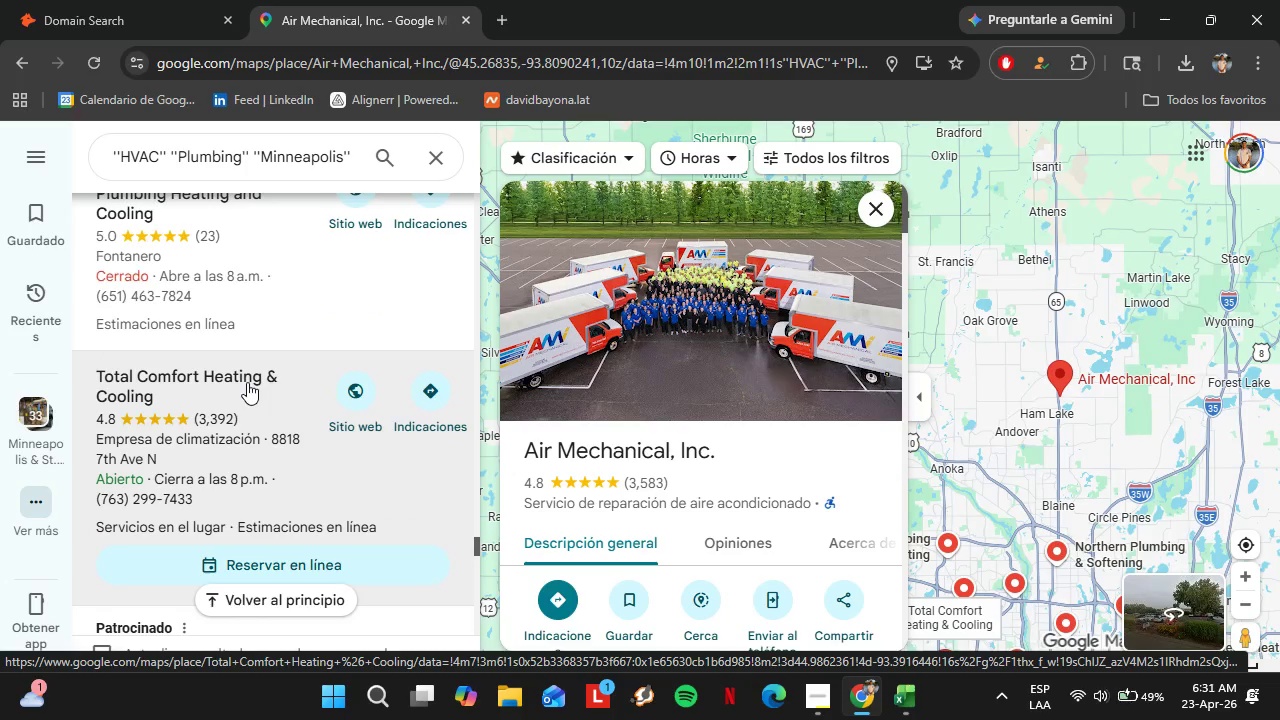 
left_click([236, 379])
 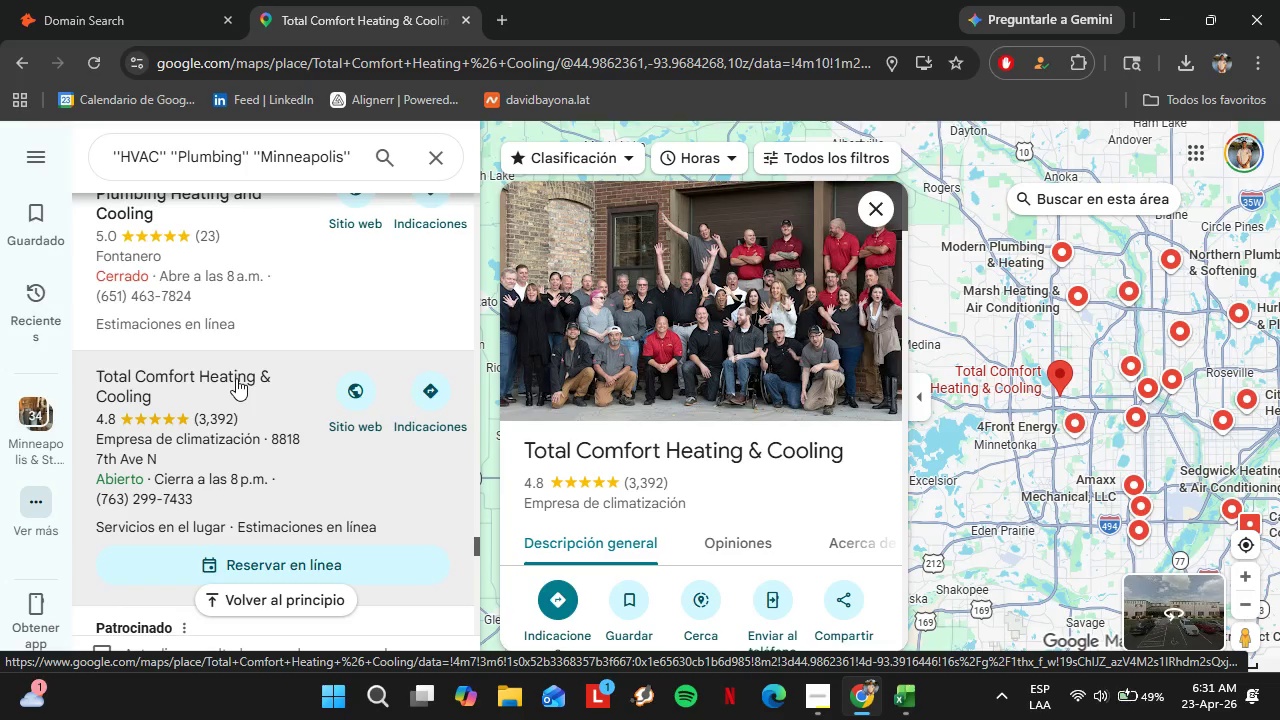 
wait(7.74)
 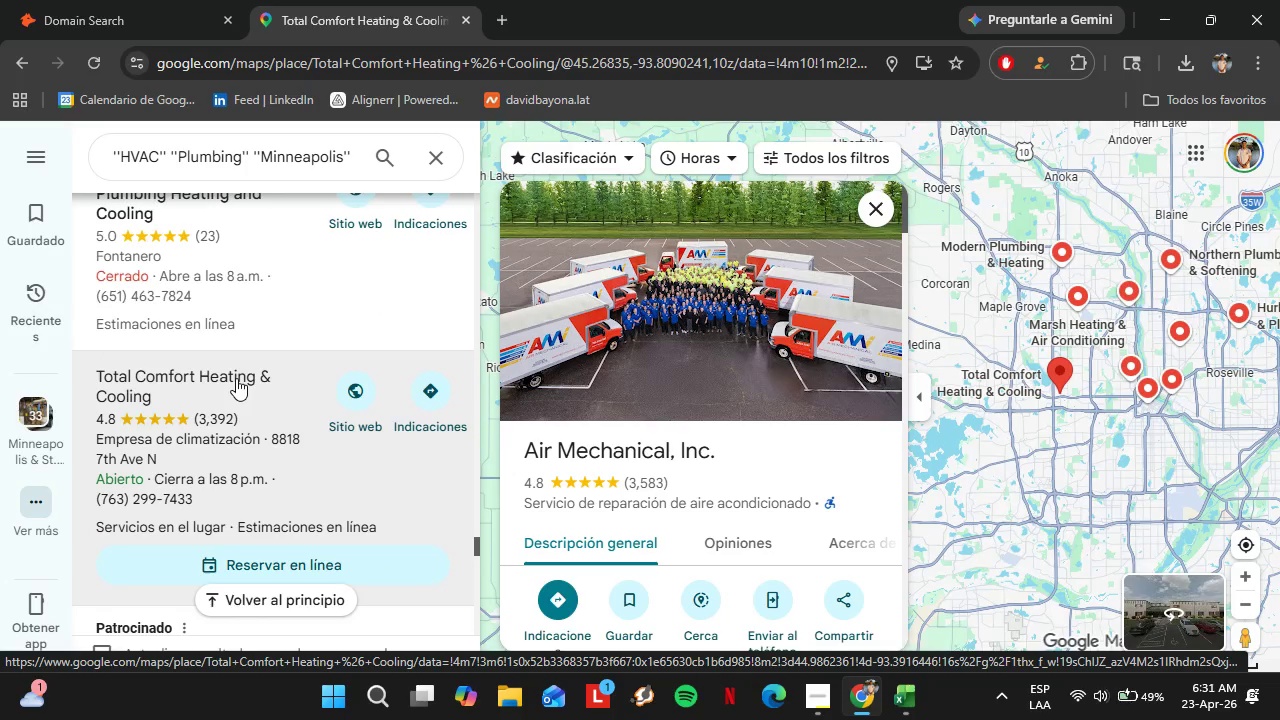 
scroll: coordinate [705, 484], scroll_direction: down, amount: 4.0
 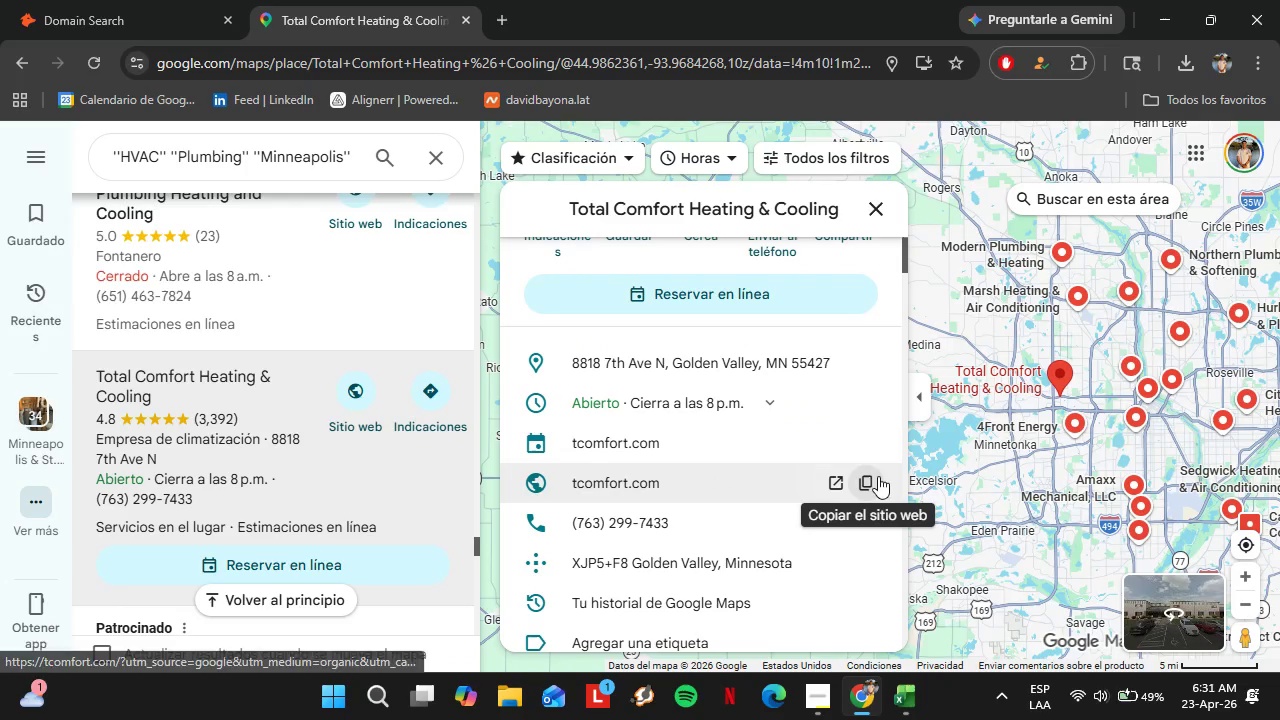 
left_click([865, 478])
 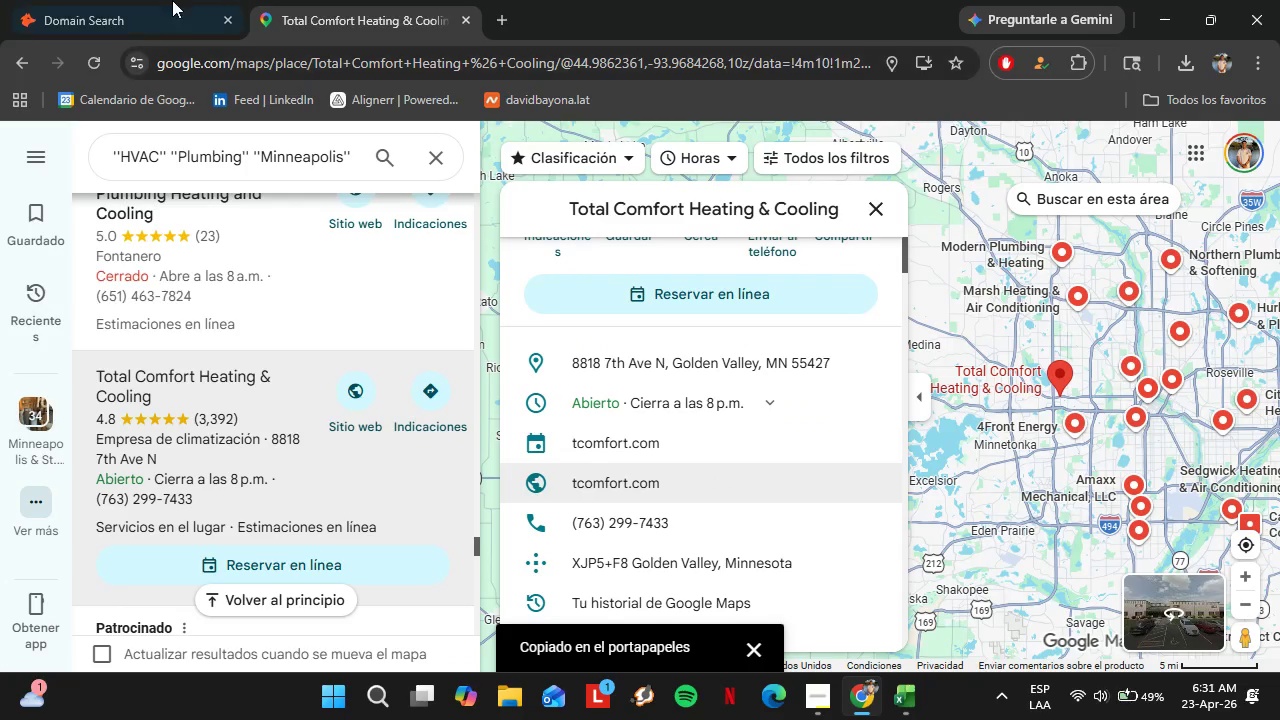 
left_click([161, 0])
 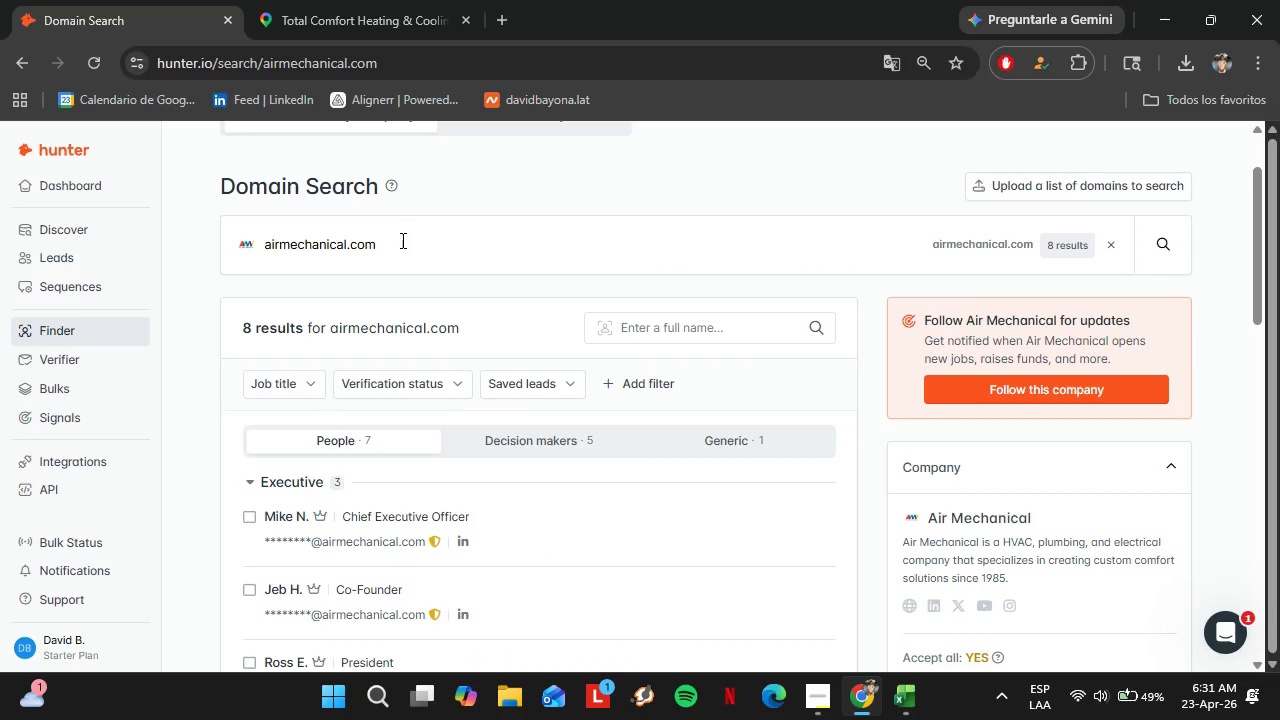 
left_click_drag(start_coordinate=[401, 240], to_coordinate=[222, 241])
 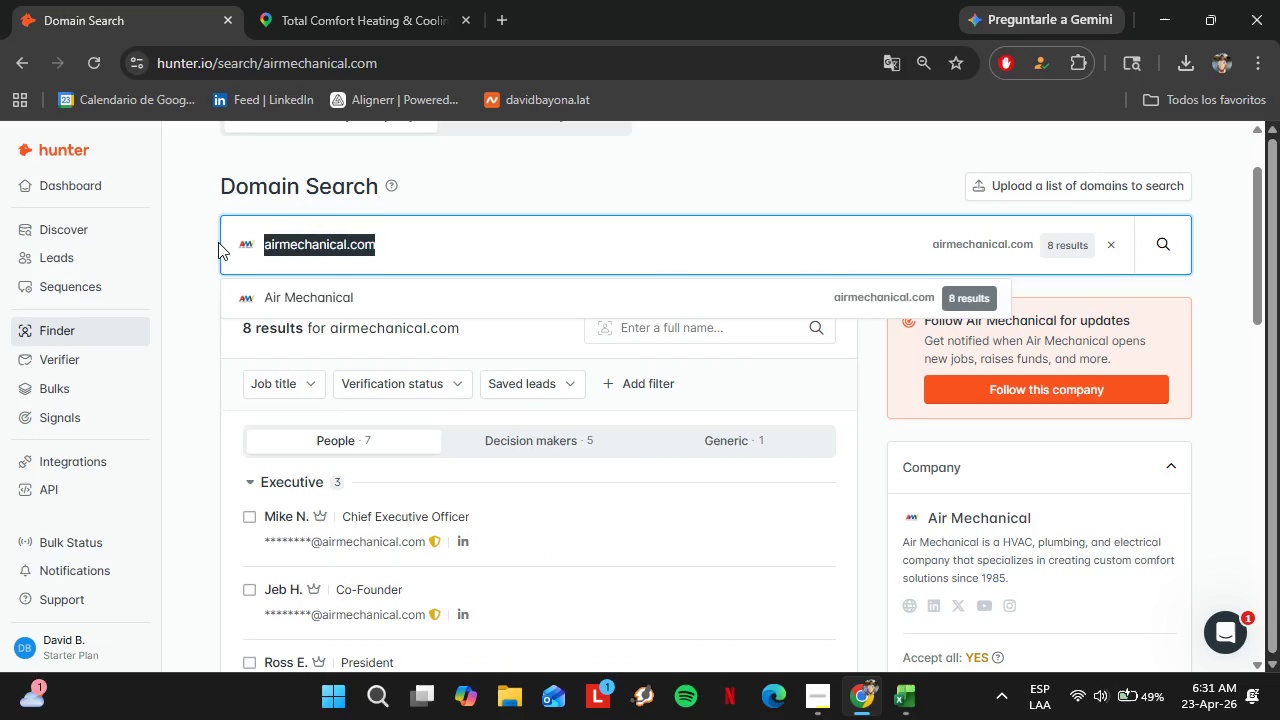 
key(Control+V)
 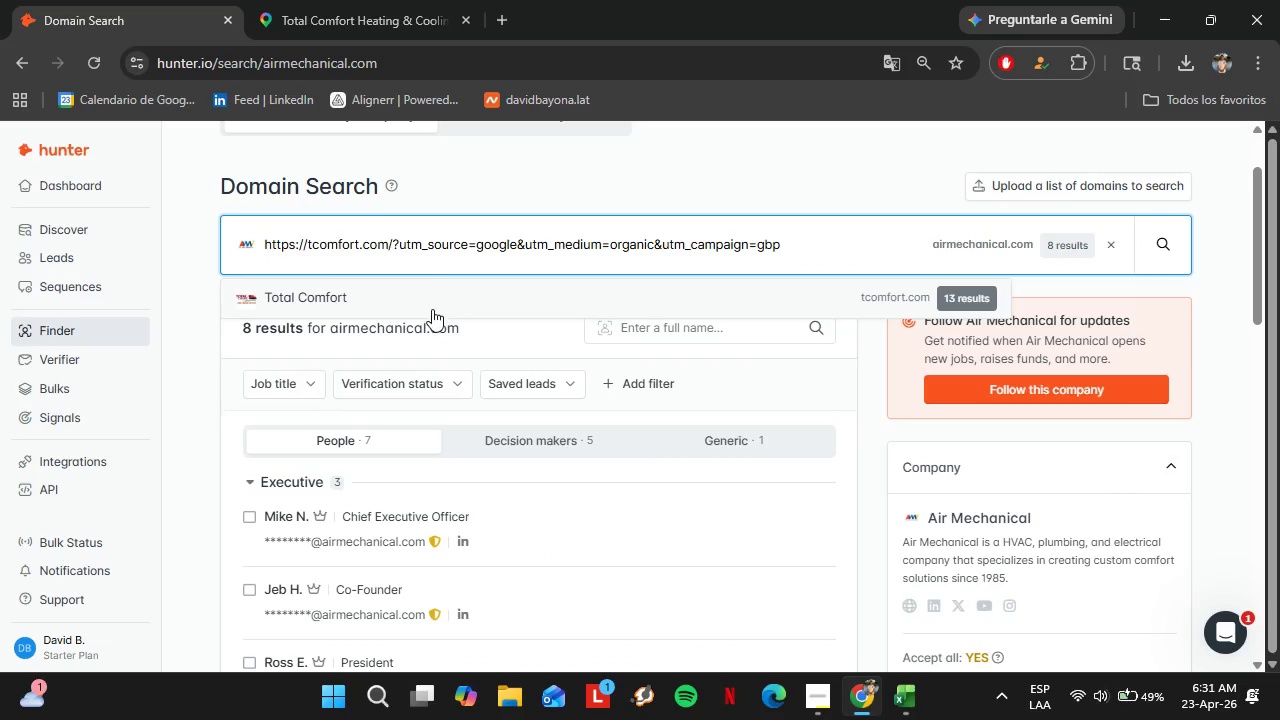 
left_click([410, 302])
 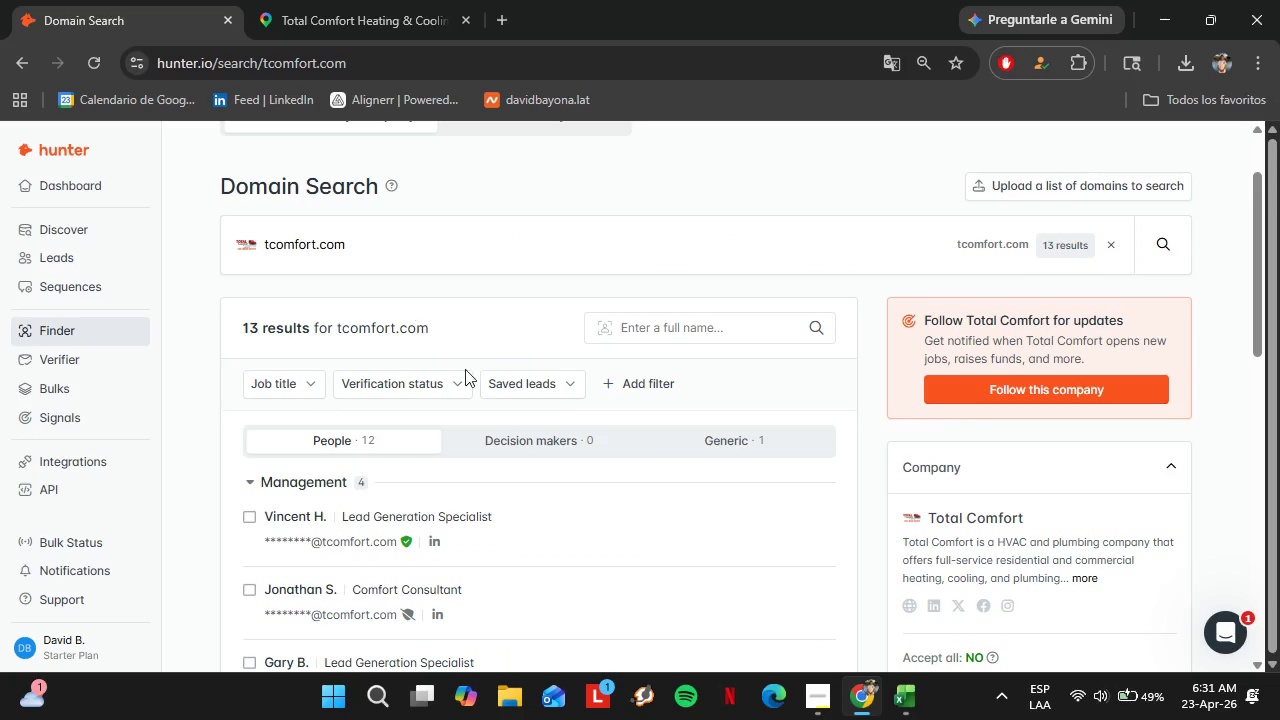 
scroll: coordinate [506, 359], scroll_direction: down, amount: 3.0
 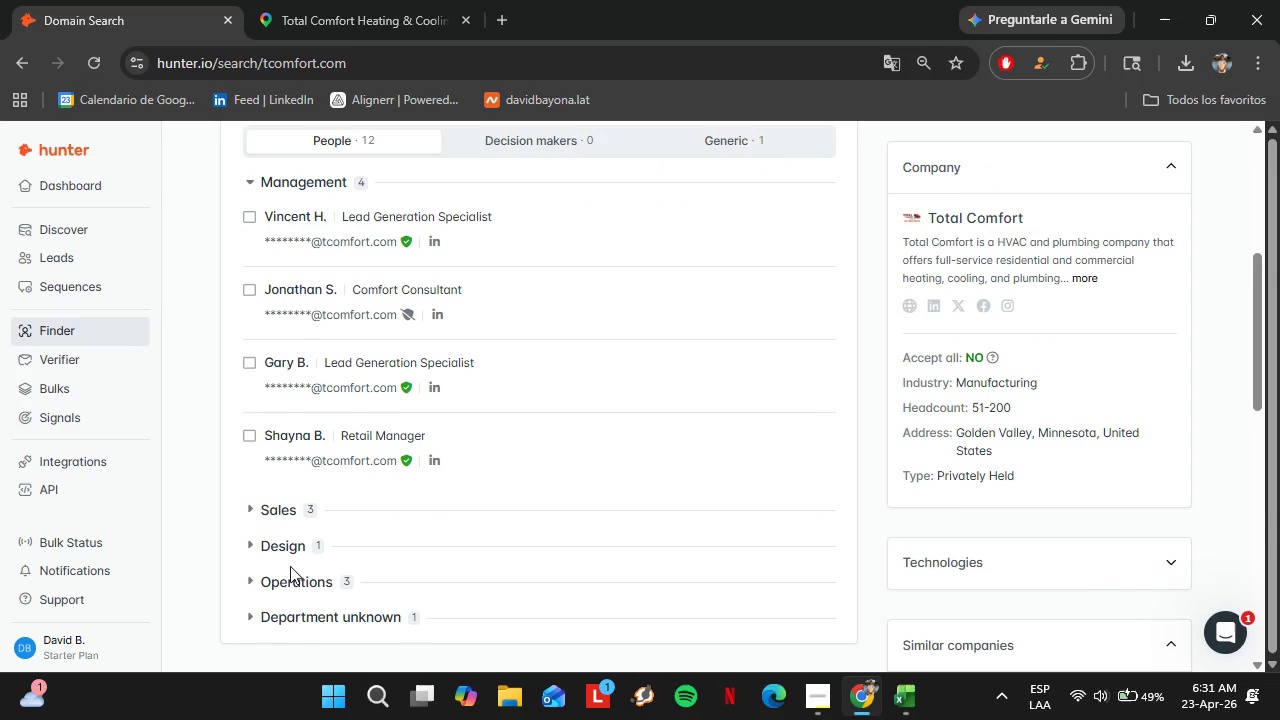 
left_click([291, 572])
 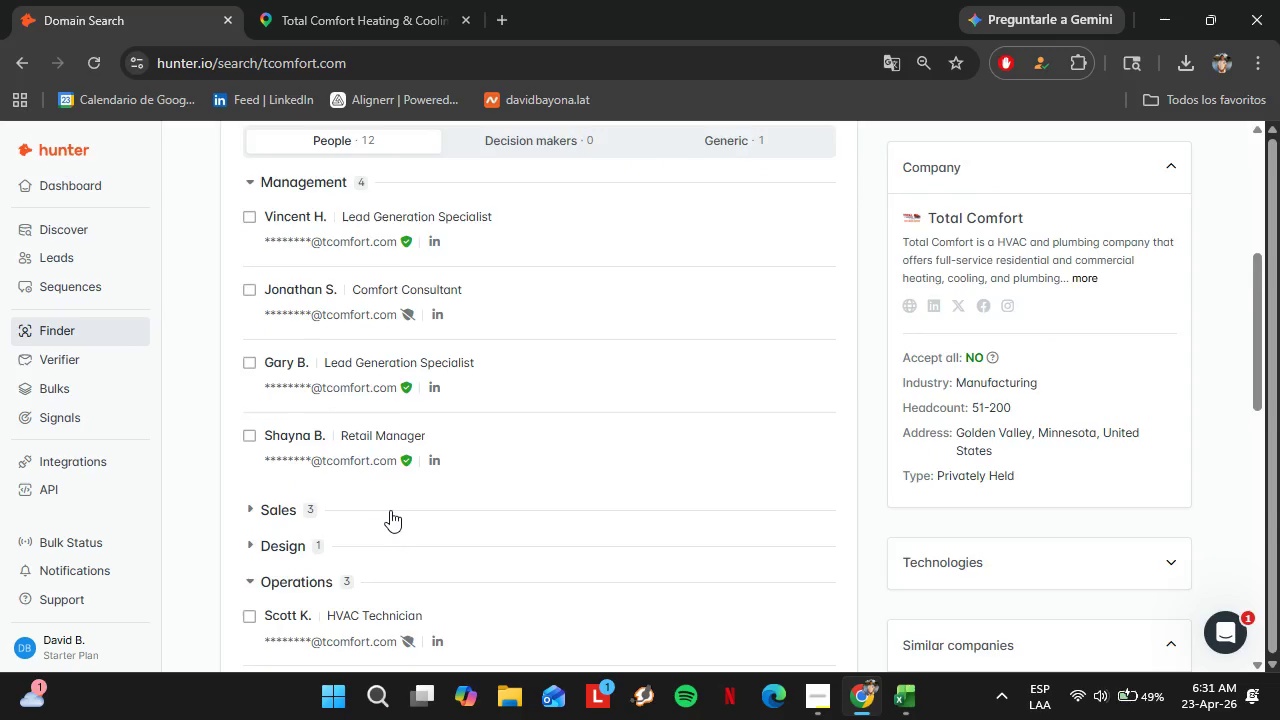 
scroll: coordinate [325, 393], scroll_direction: down, amount: 3.0
 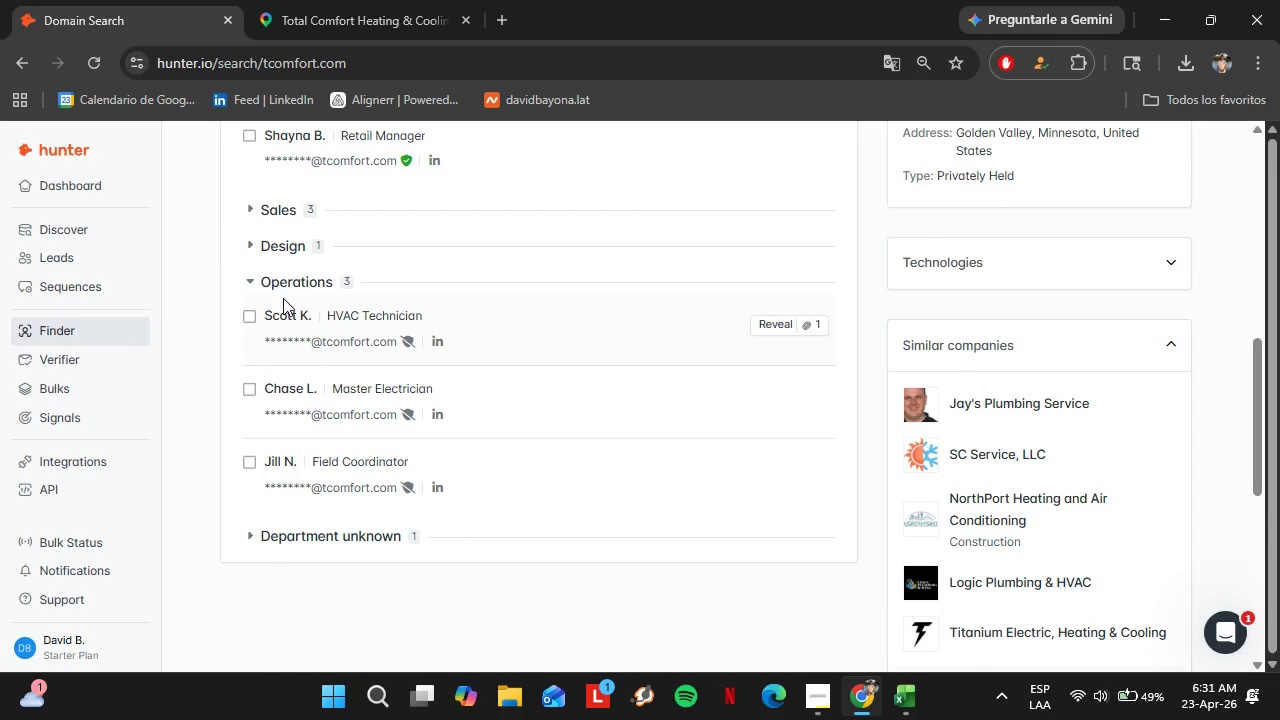 
left_click([283, 287])
 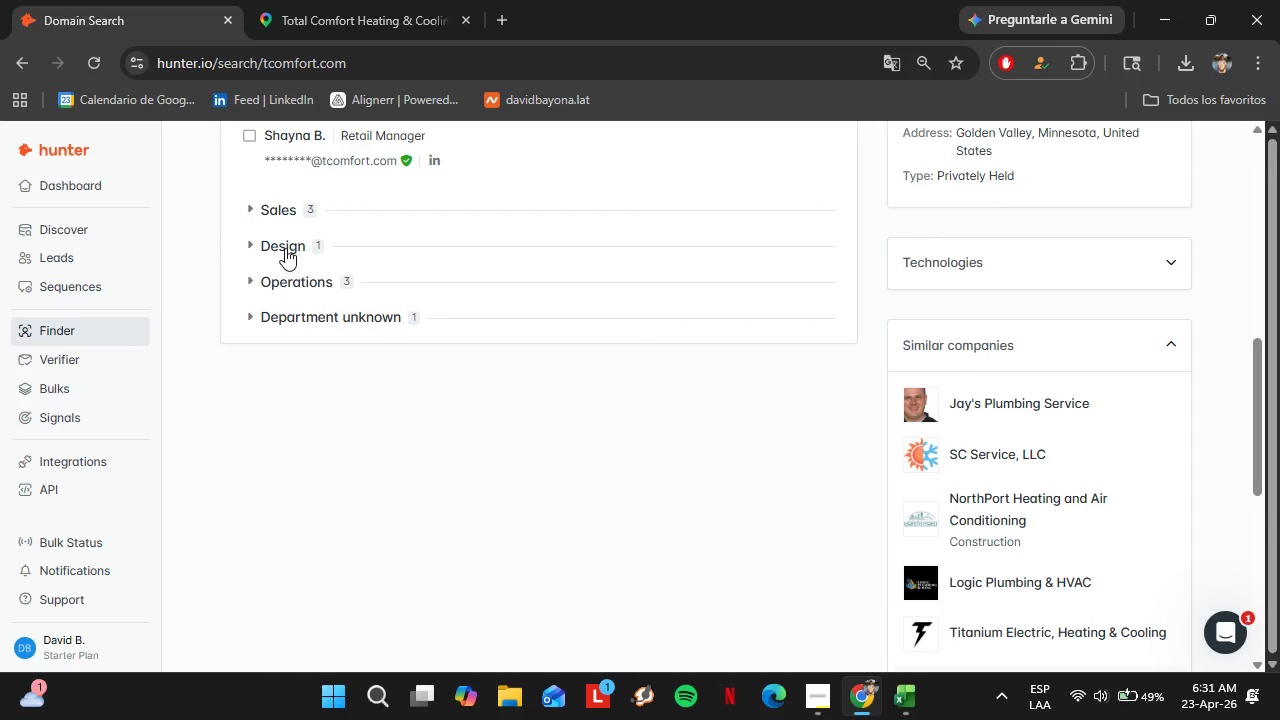 
left_click([285, 247])
 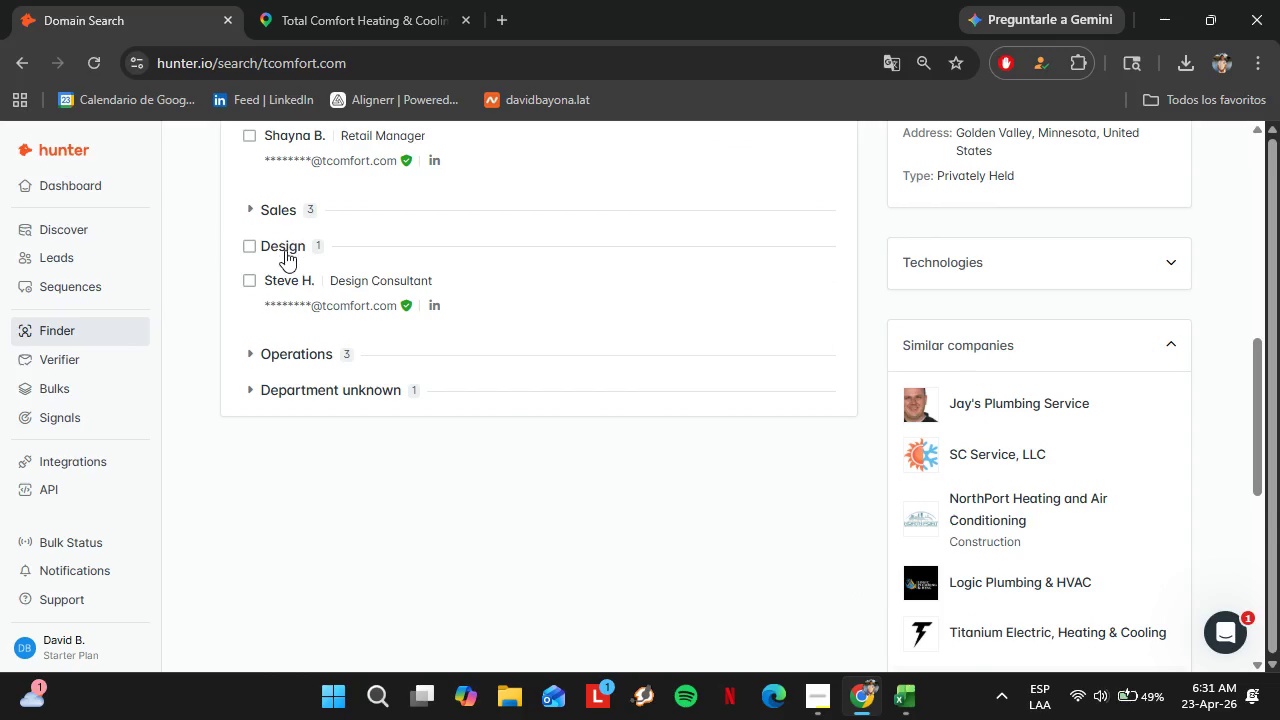 
left_click([285, 250])
 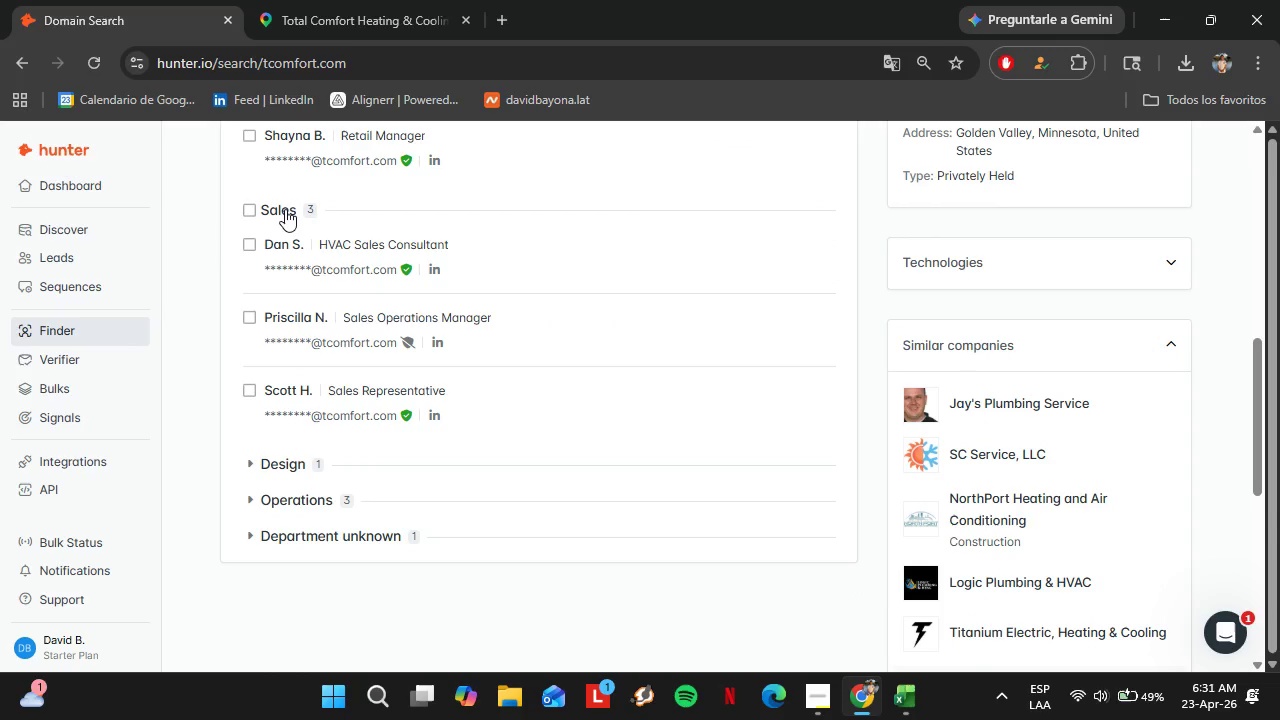 
left_click([285, 209])
 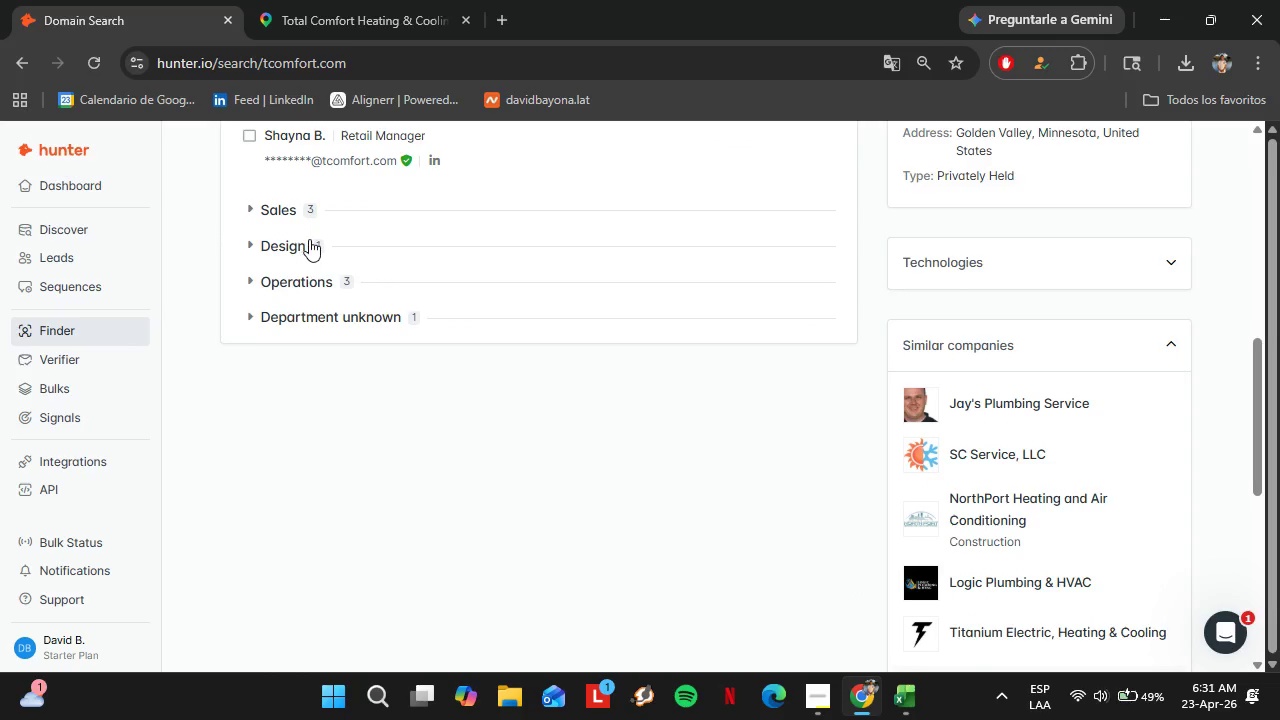 
scroll: coordinate [354, 280], scroll_direction: up, amount: 6.0
 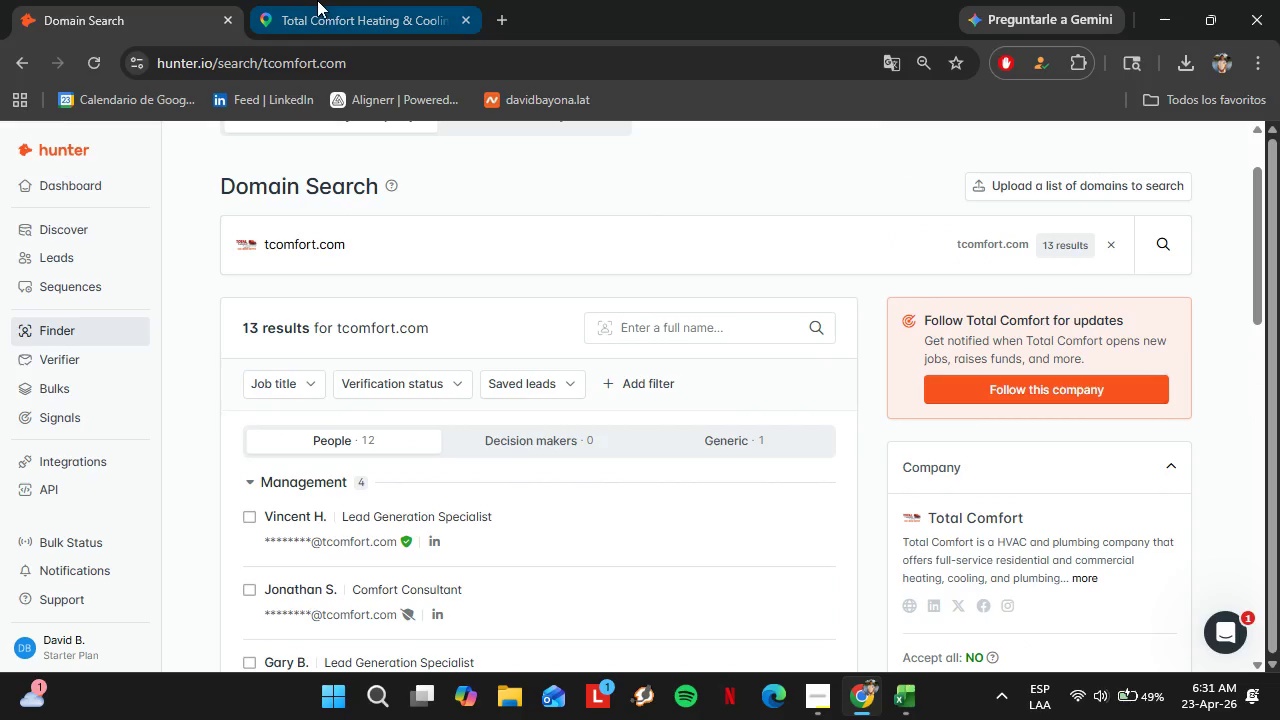 
left_click([313, 0])
 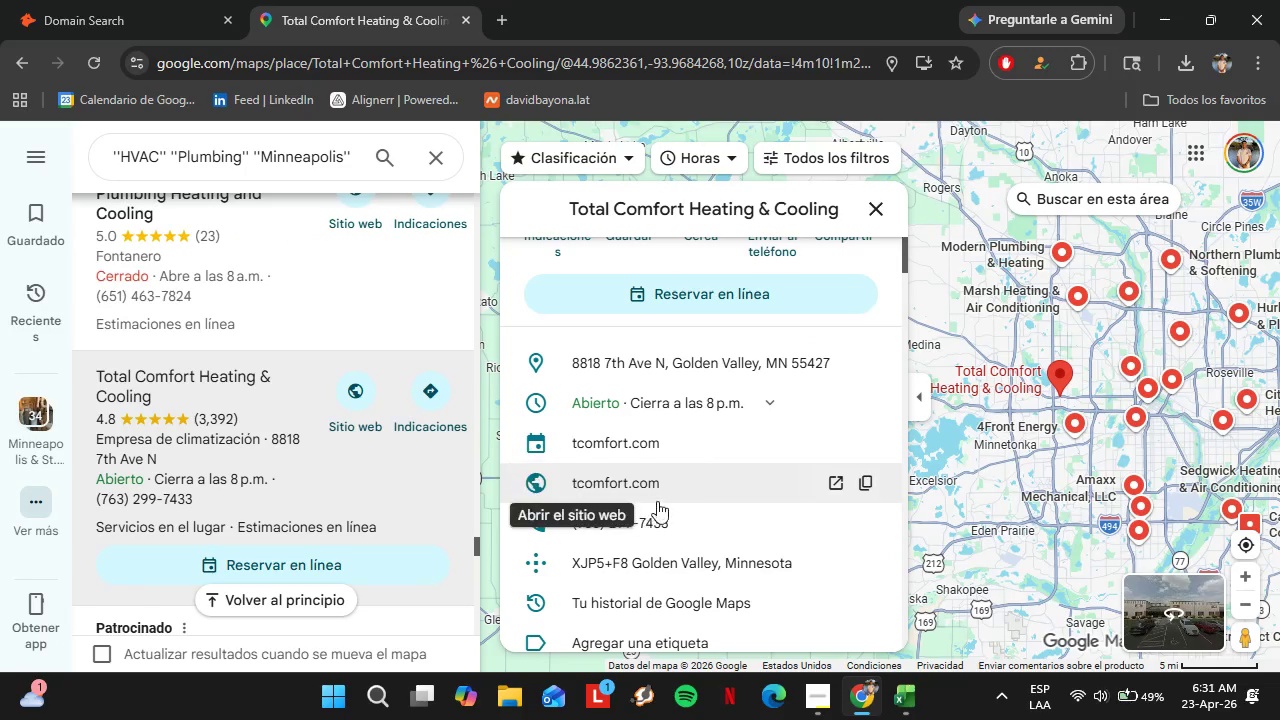 
left_click([615, 483])
 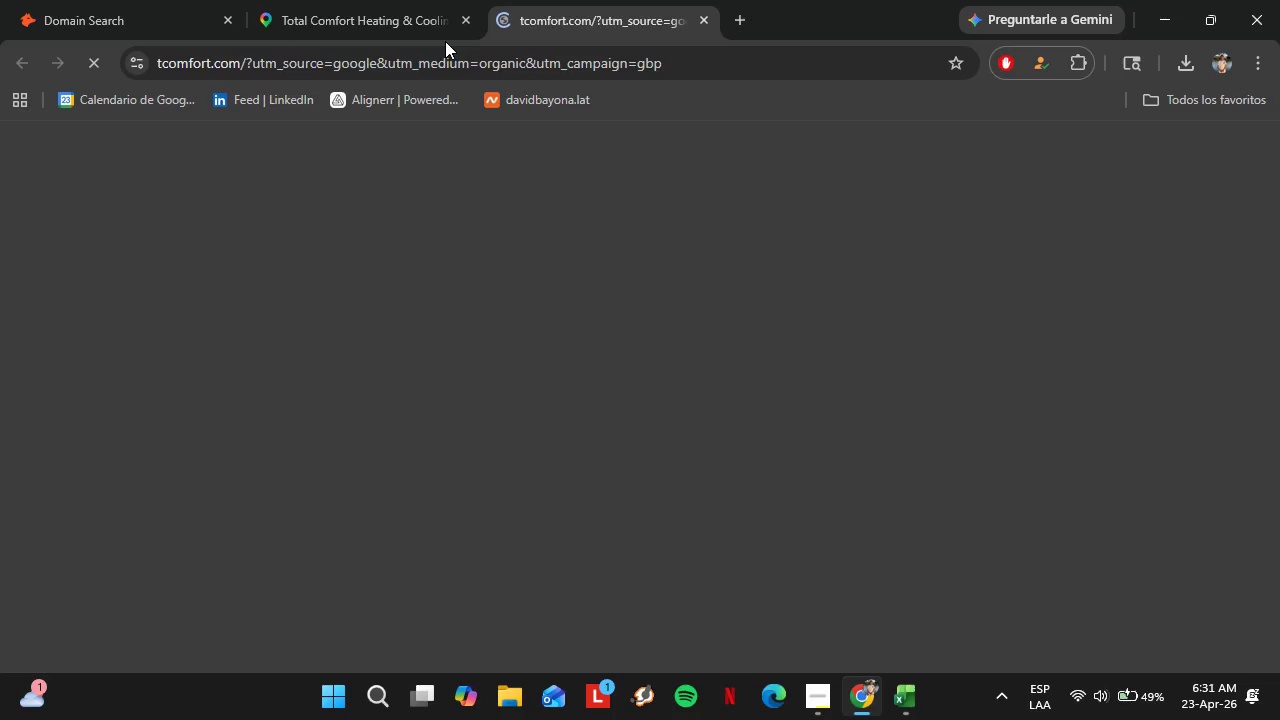 
left_click([391, 0])
 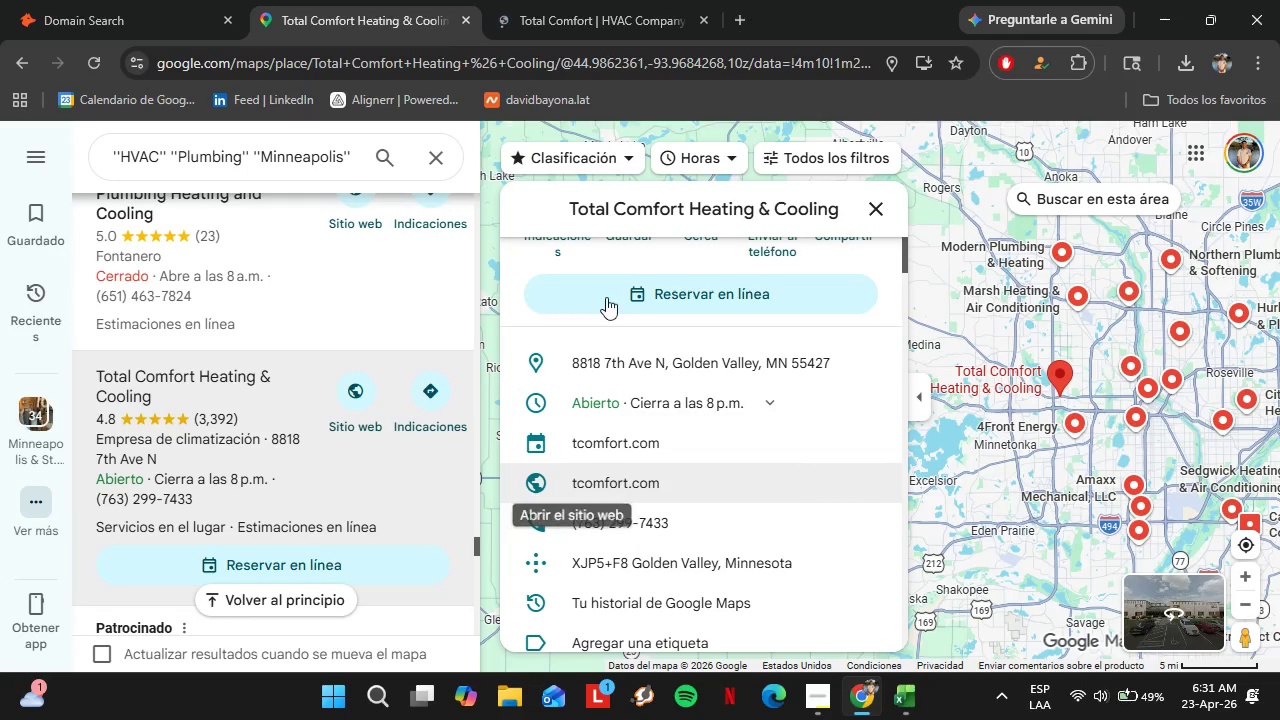 
scroll: coordinate [655, 373], scroll_direction: none, amount: 0.0
 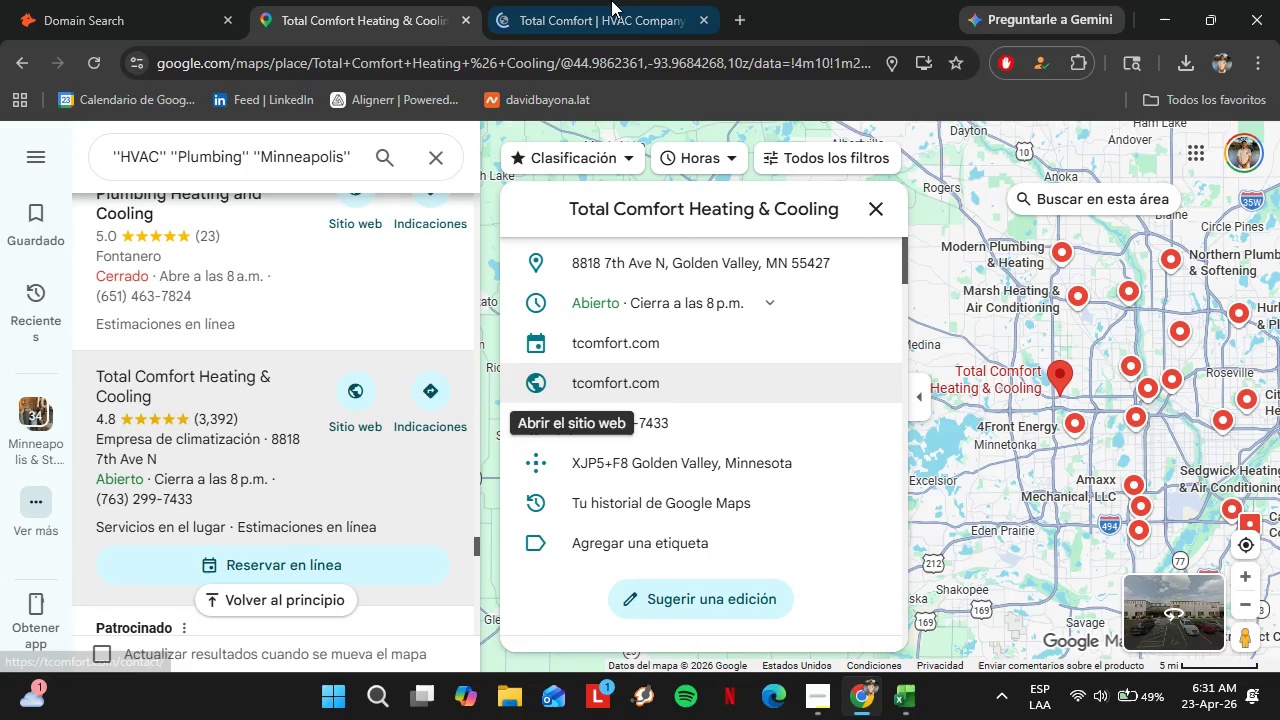 
left_click([605, 0])
 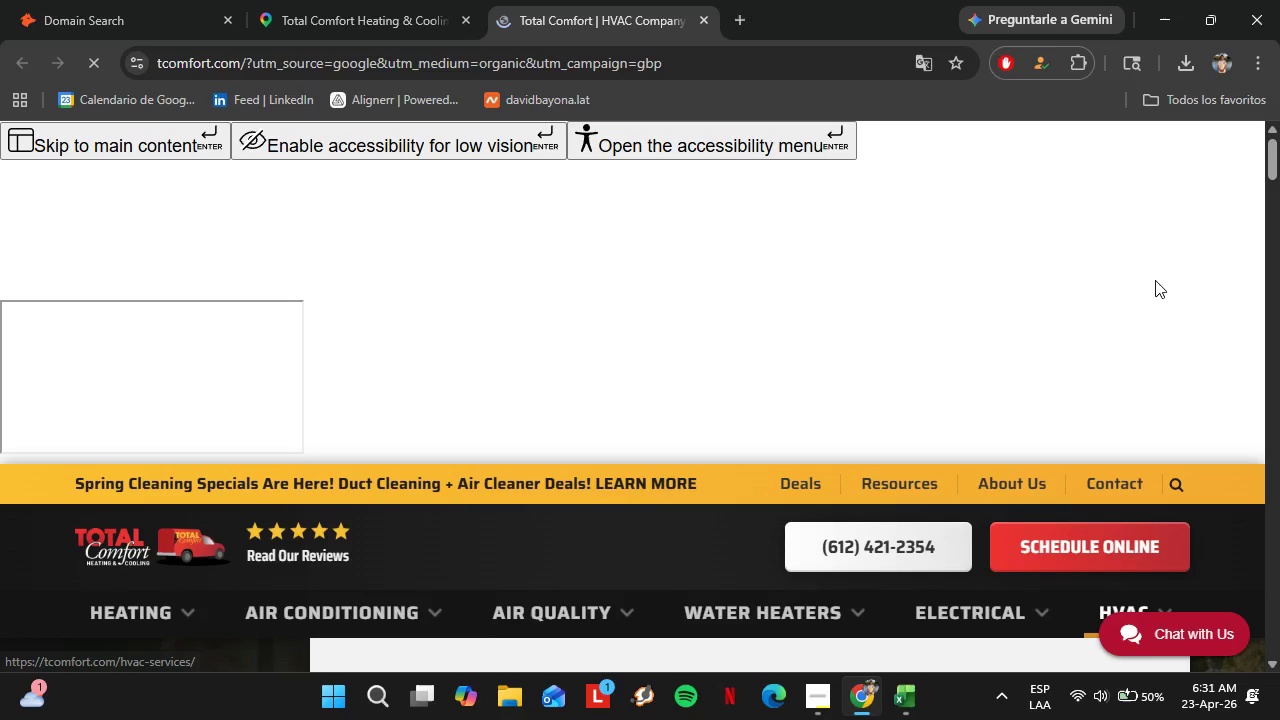 
mouse_move([169, 289])
 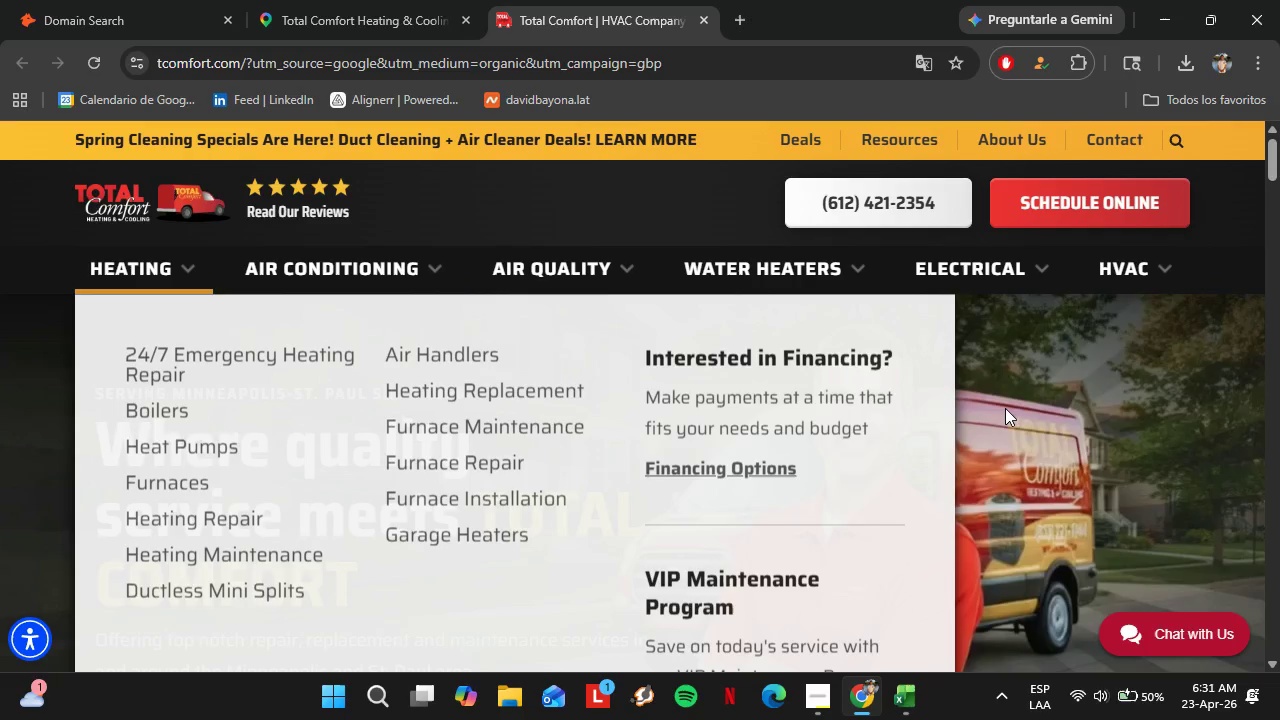 
scroll: coordinate [745, 489], scroll_direction: down, amount: 7.0
 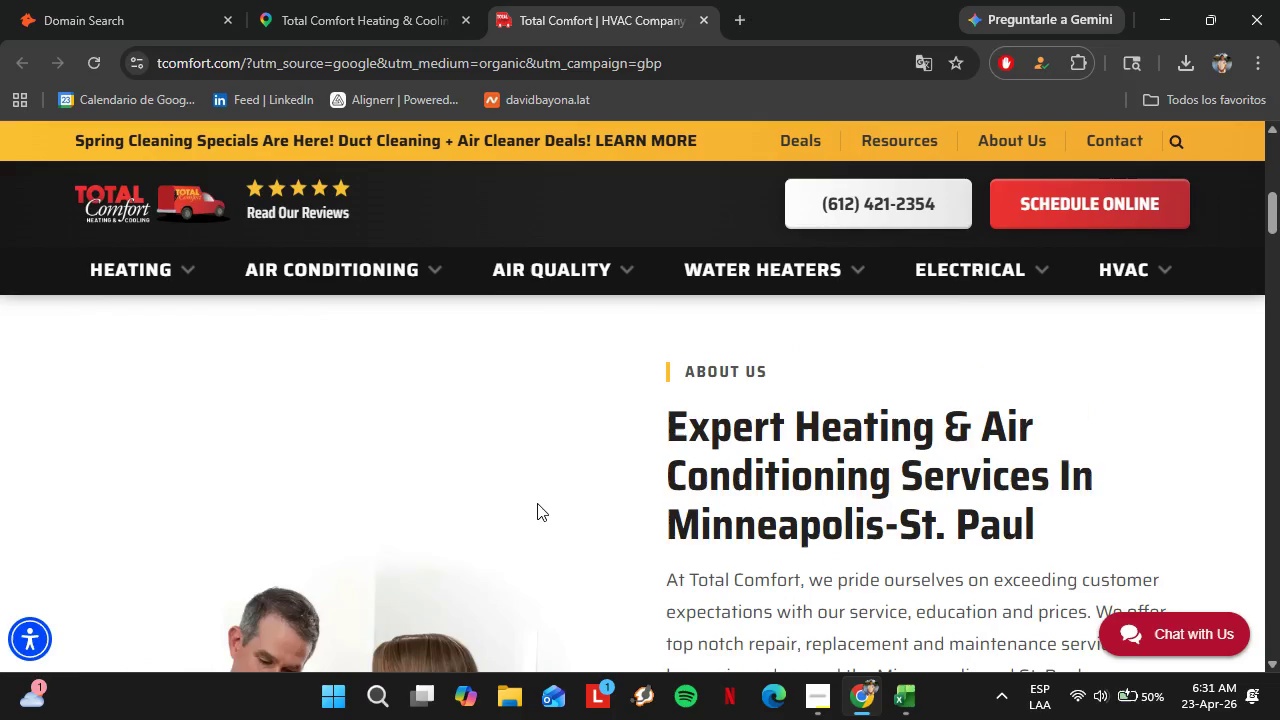 
scroll: coordinate [537, 503], scroll_direction: up, amount: 2.0
 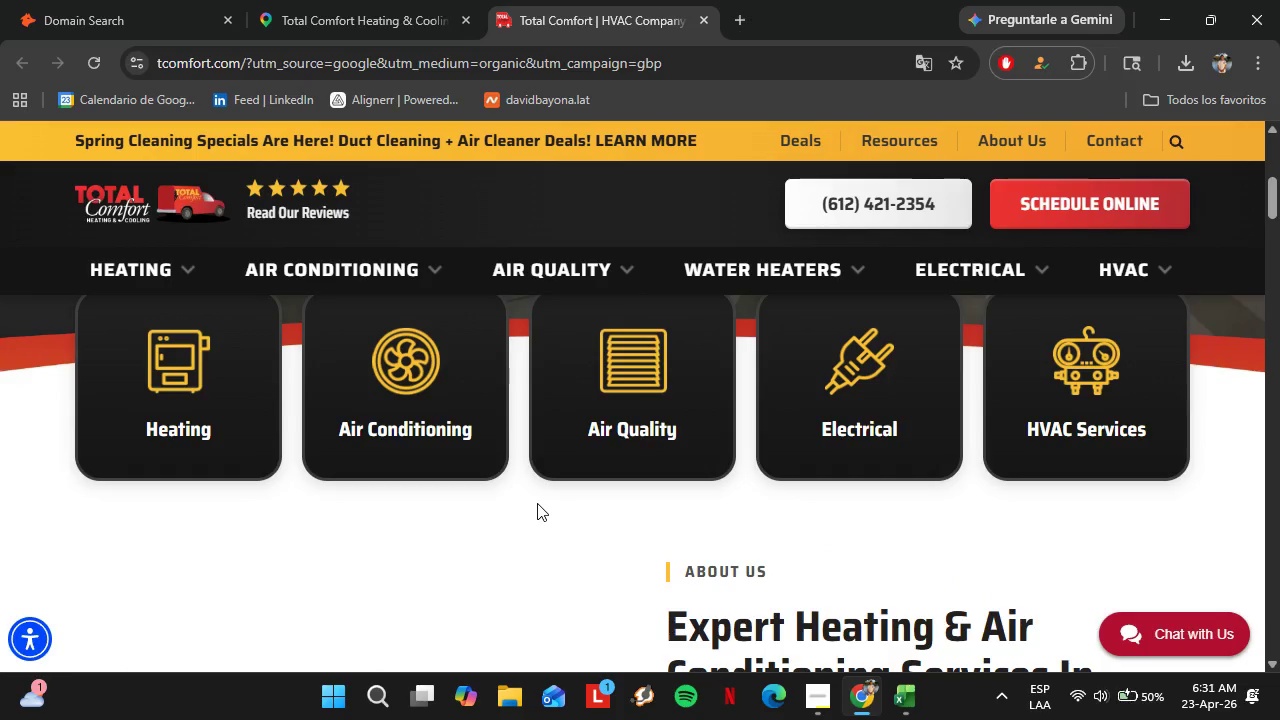 
scroll: coordinate [628, 478], scroll_direction: down, amount: 39.0
 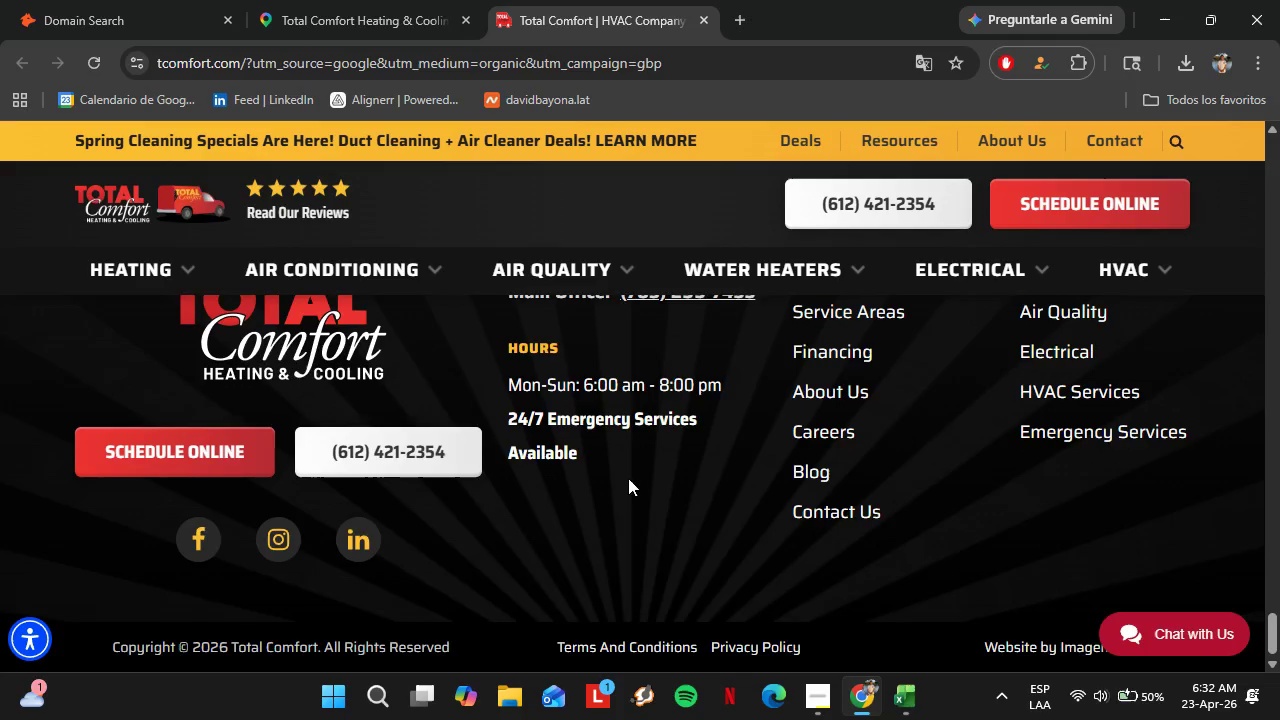 
scroll: coordinate [628, 478], scroll_direction: up, amount: 1.0
 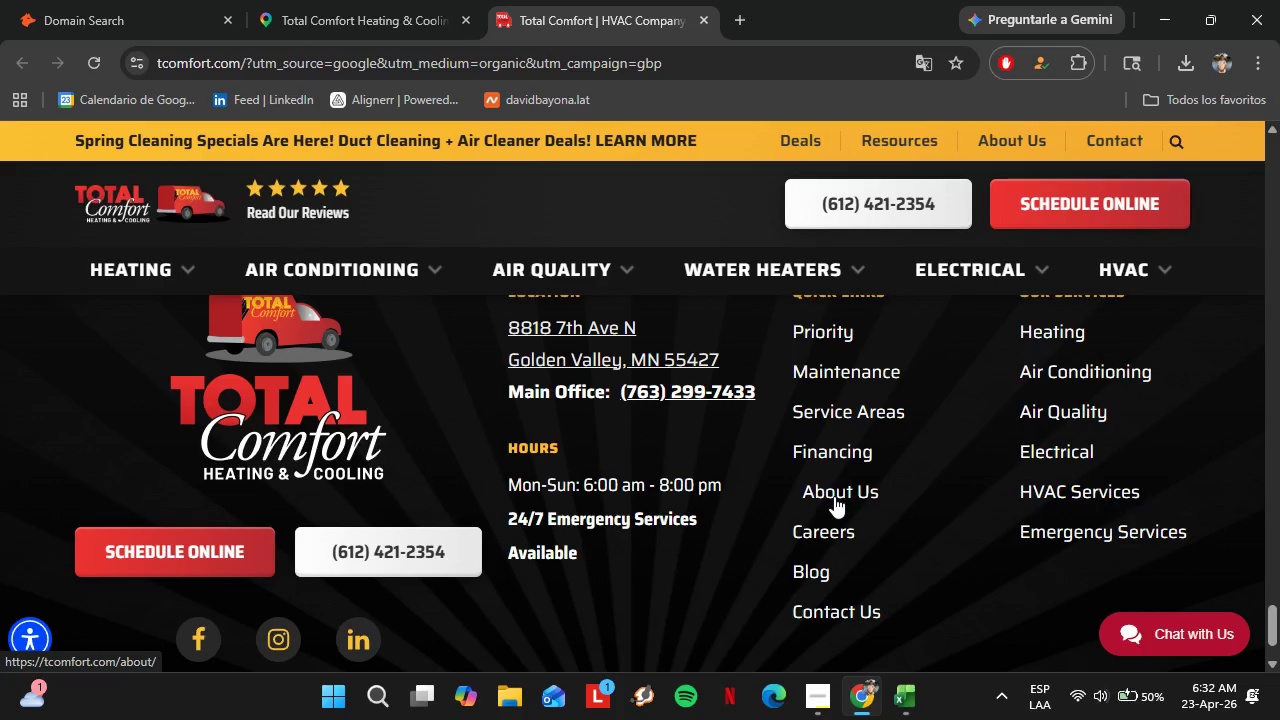 
left_click([834, 496])
 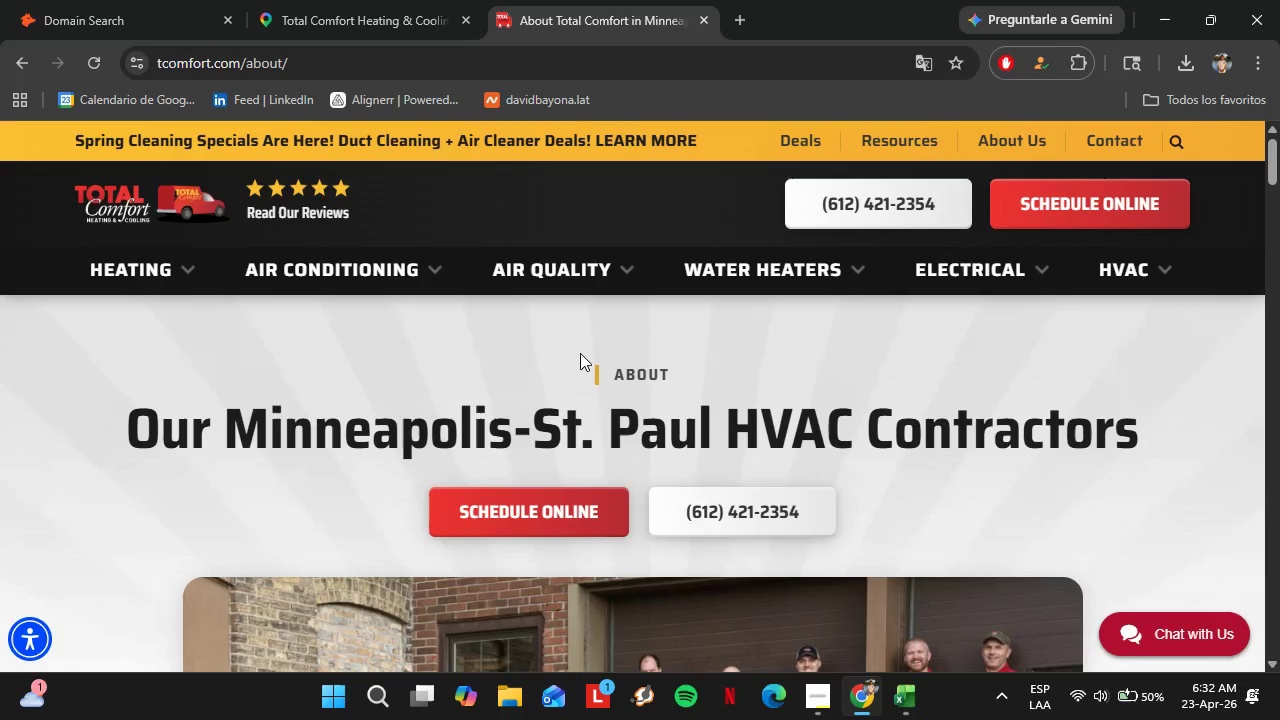 
scroll: coordinate [540, 466], scroll_direction: down, amount: 15.0
 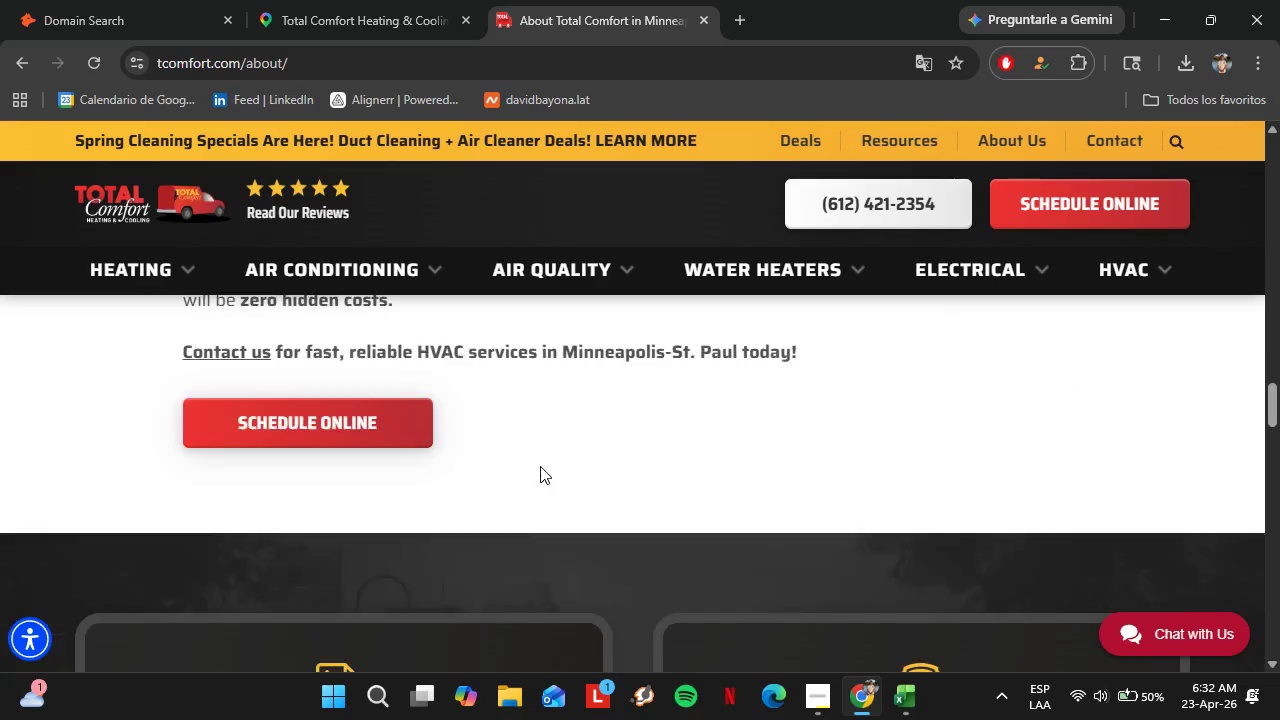 
scroll: coordinate [531, 467], scroll_direction: down, amount: 4.0
 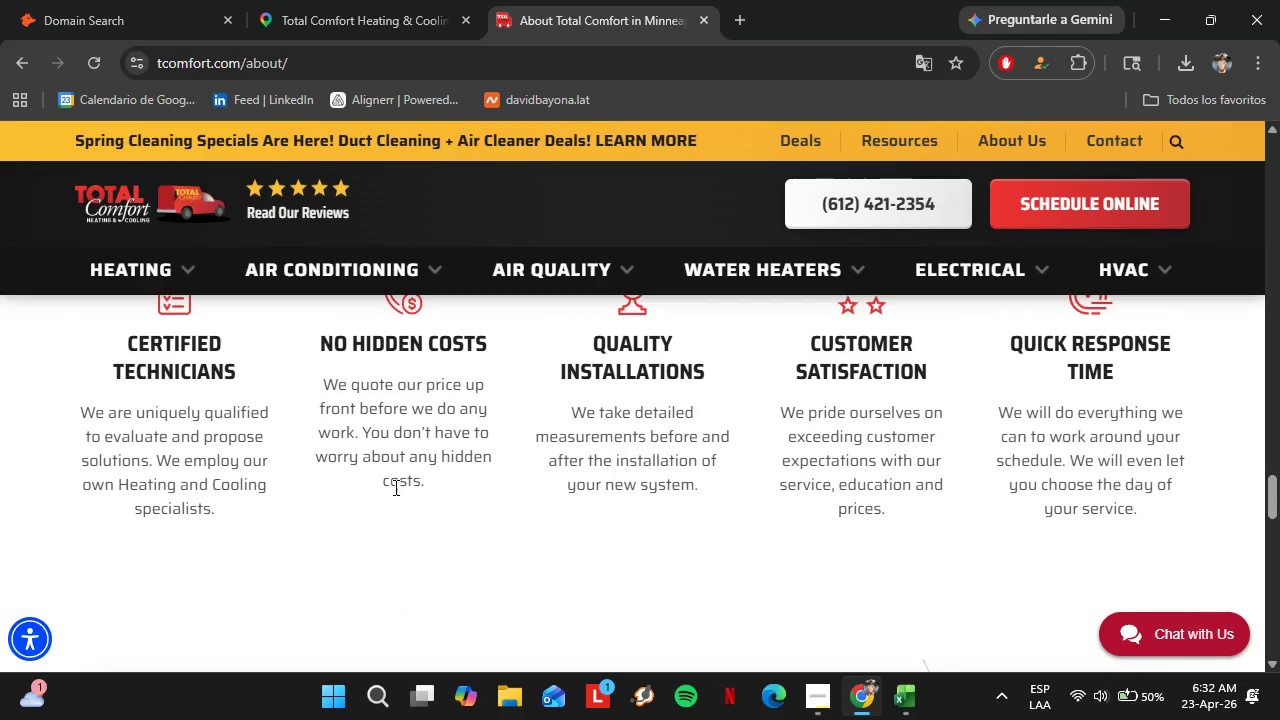 
scroll: coordinate [394, 487], scroll_direction: up, amount: 2.0
 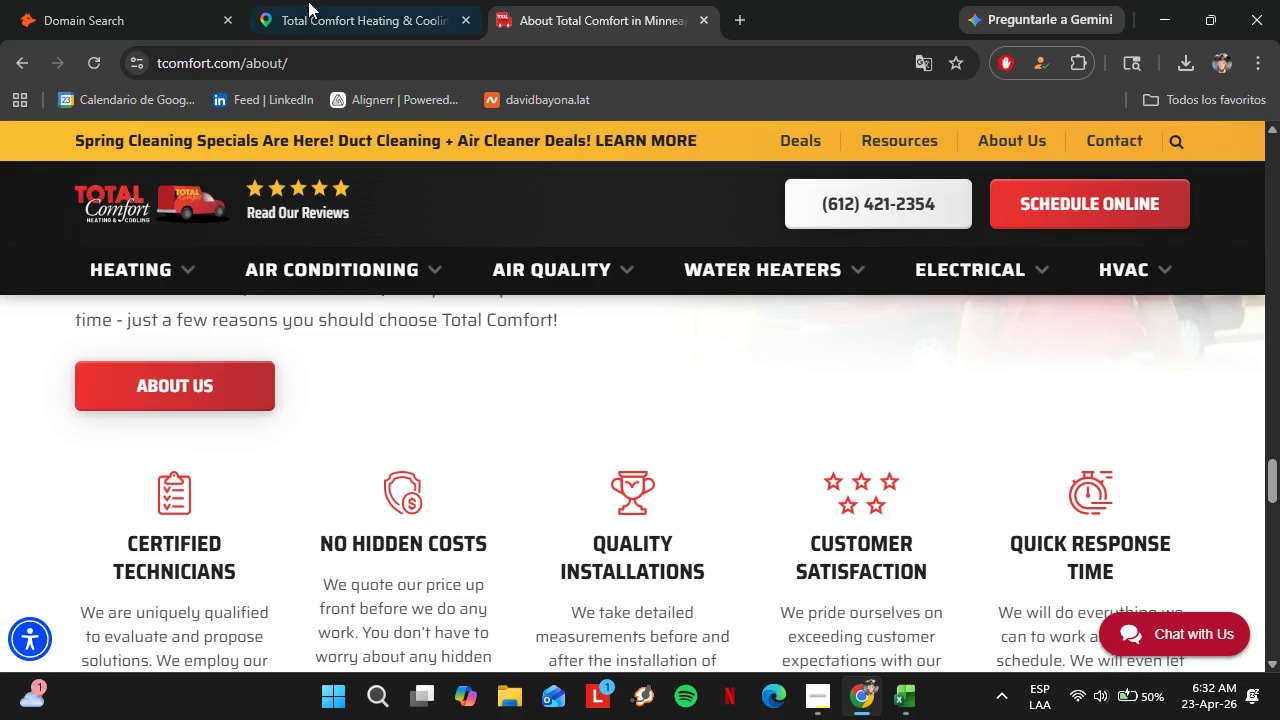 
left_click([306, 0])
 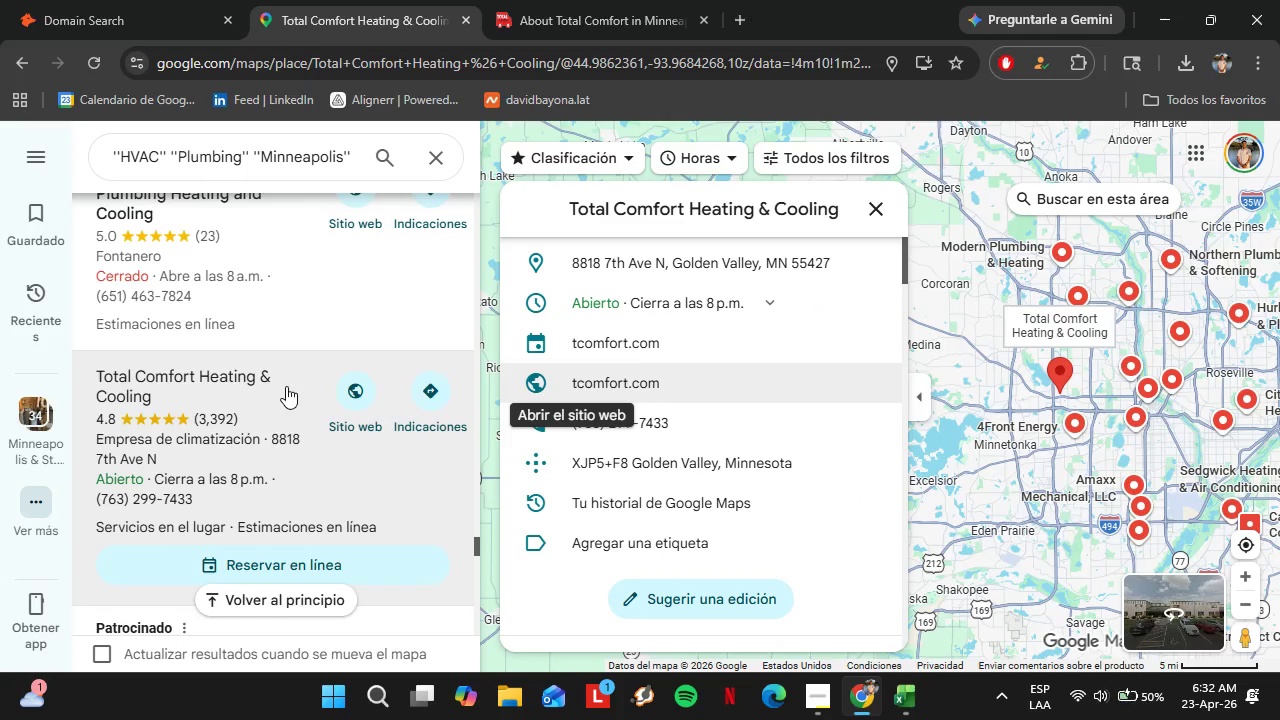 
scroll: coordinate [303, 262], scroll_direction: down, amount: 10.0
 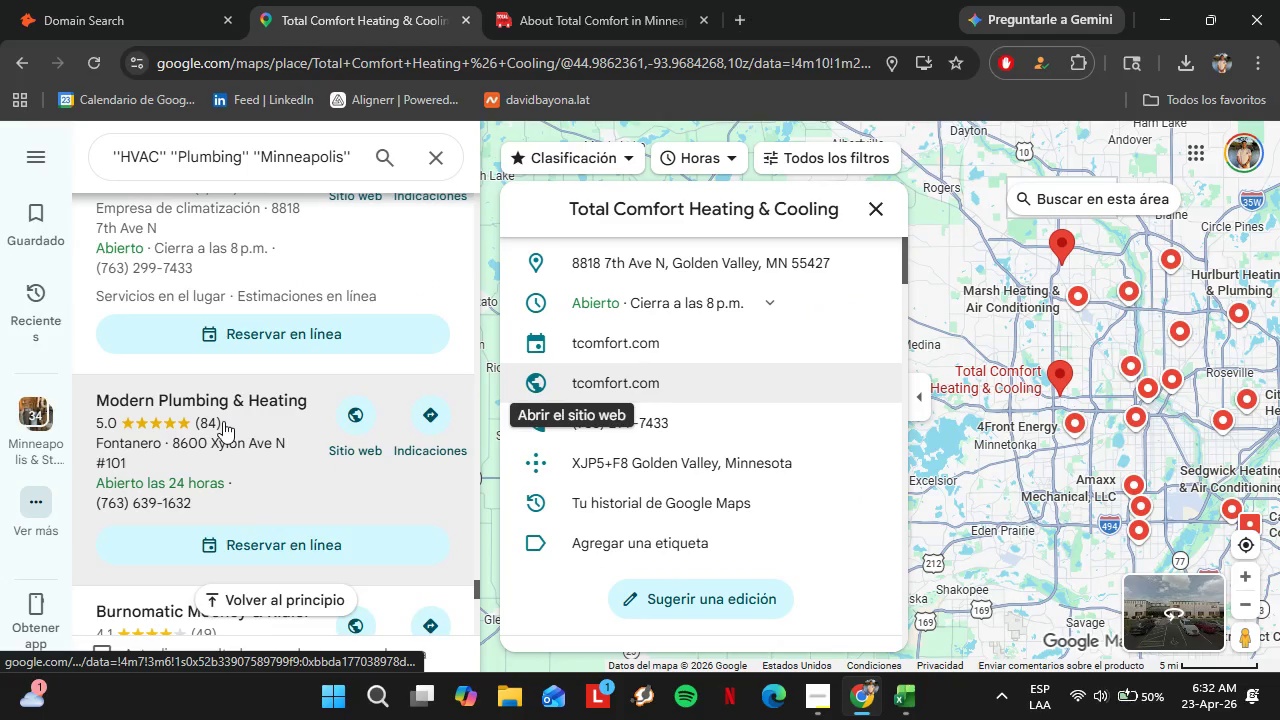 
left_click([223, 420])
 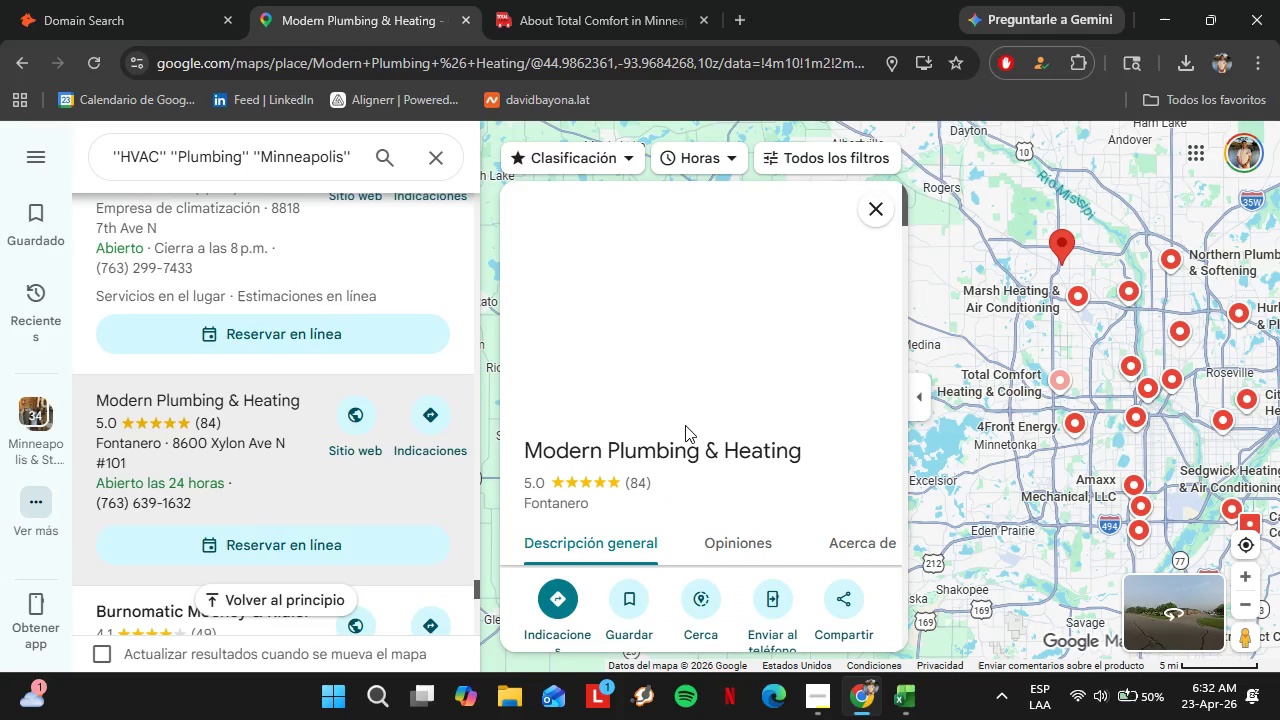 
scroll: coordinate [764, 451], scroll_direction: down, amount: 4.0
 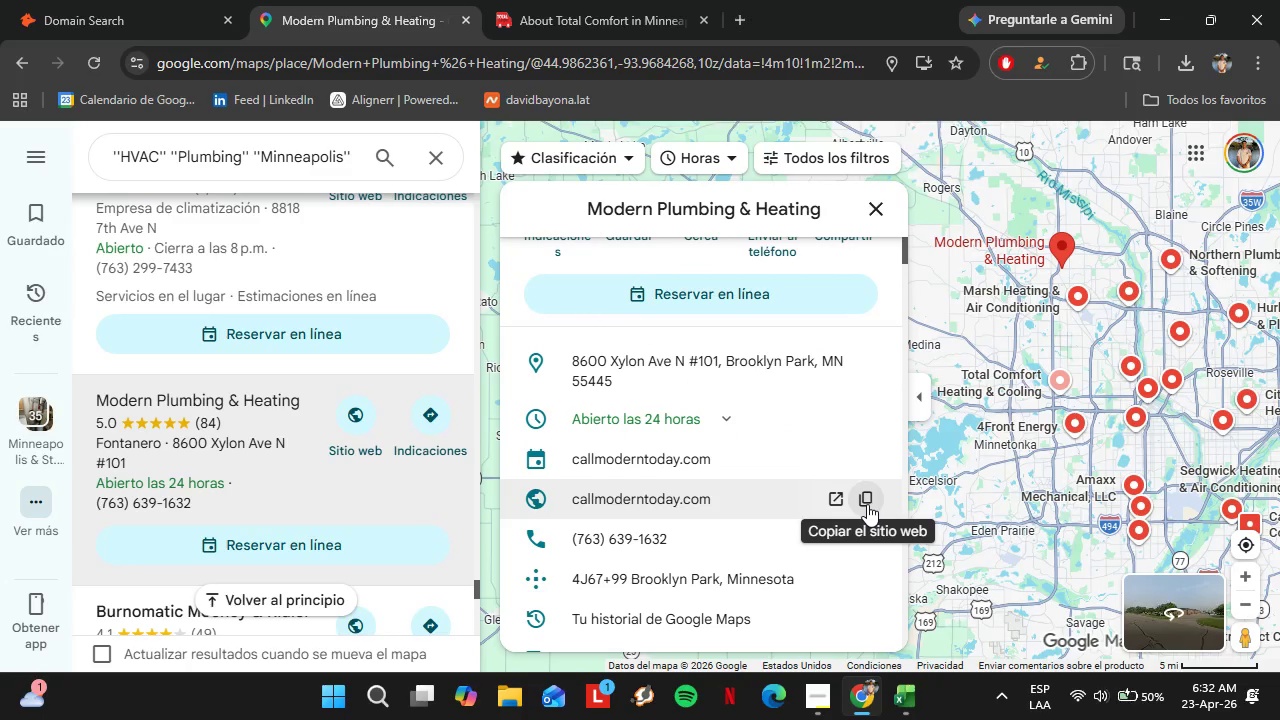 
left_click([867, 504])
 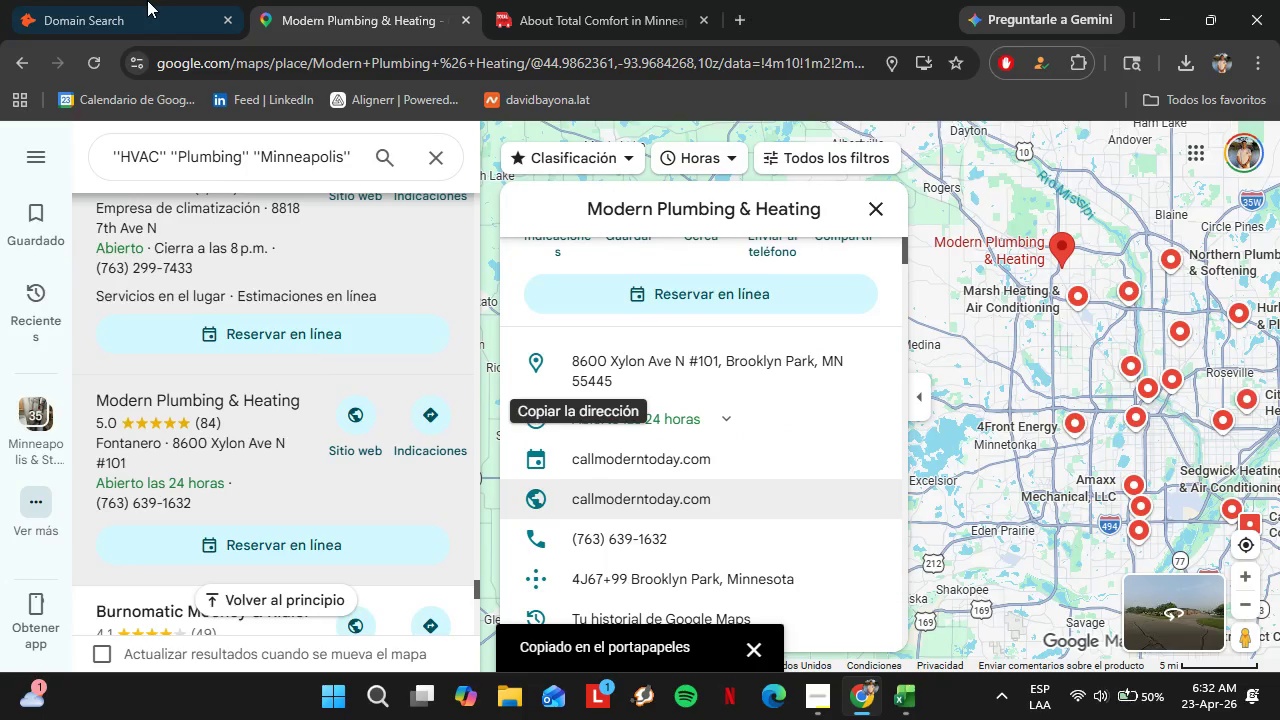 
left_click([95, 0])
 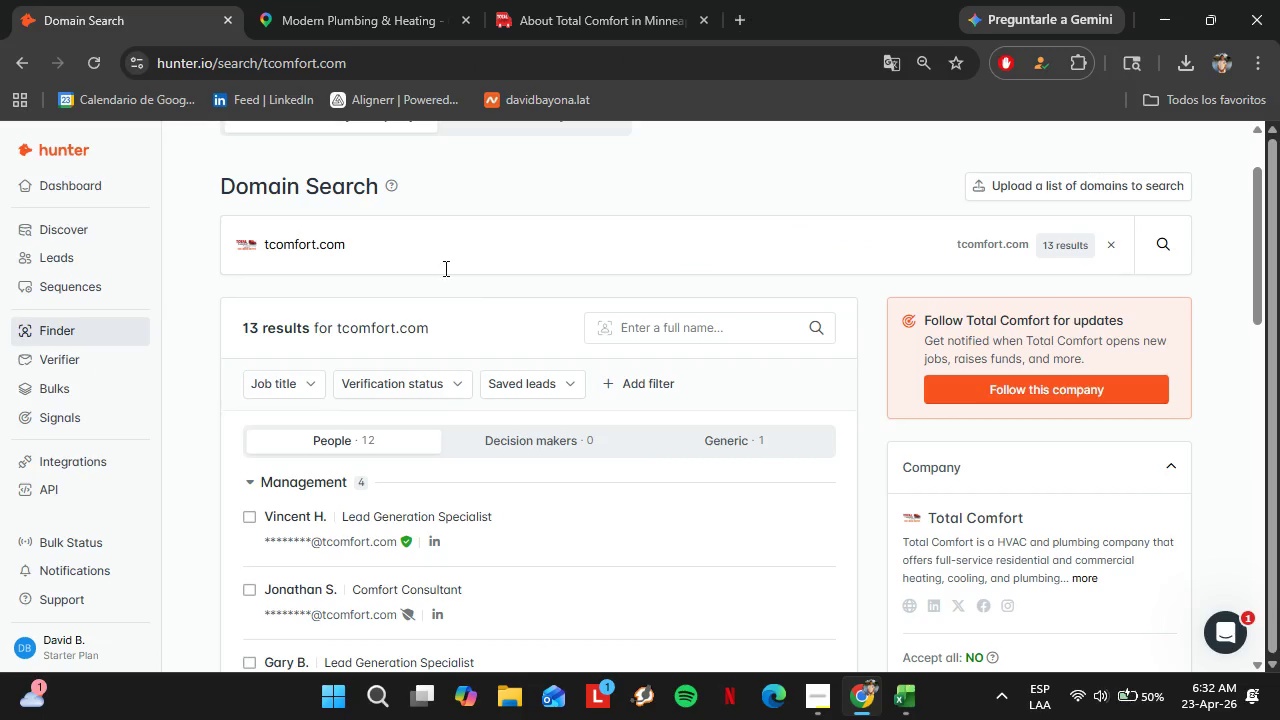 
left_click_drag(start_coordinate=[427, 256], to_coordinate=[203, 247])
 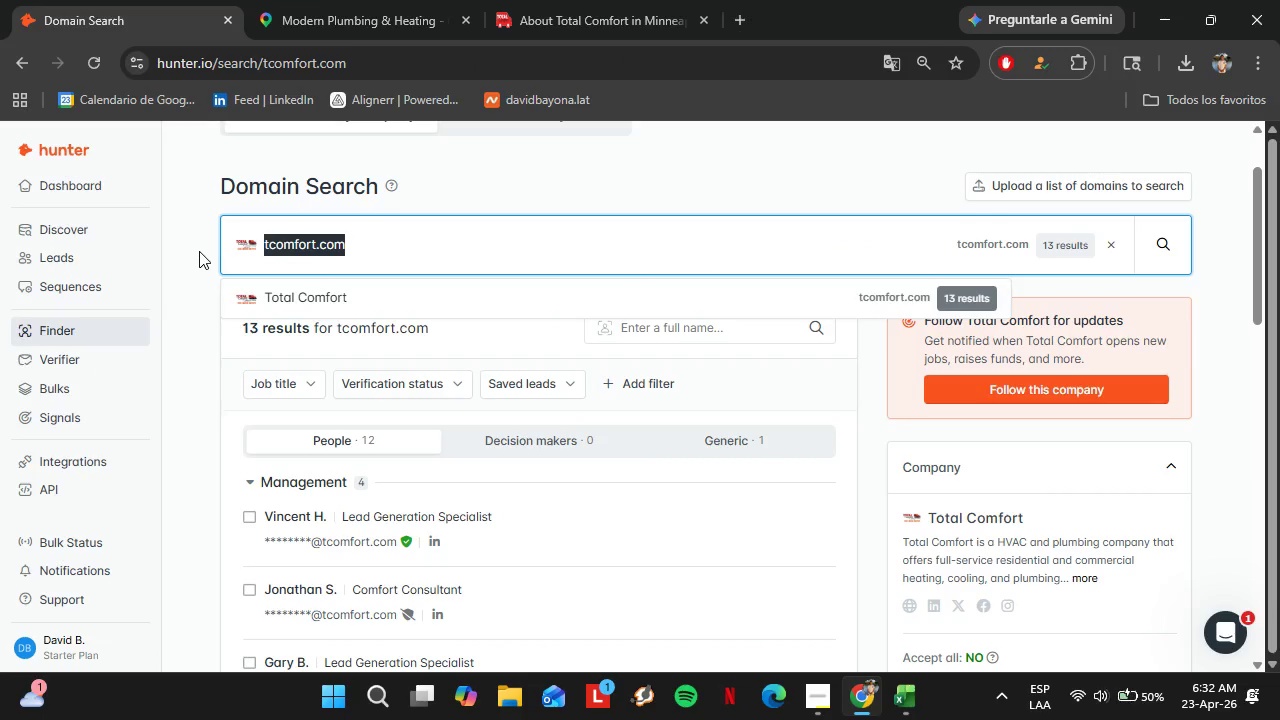 
key(Control+V)
 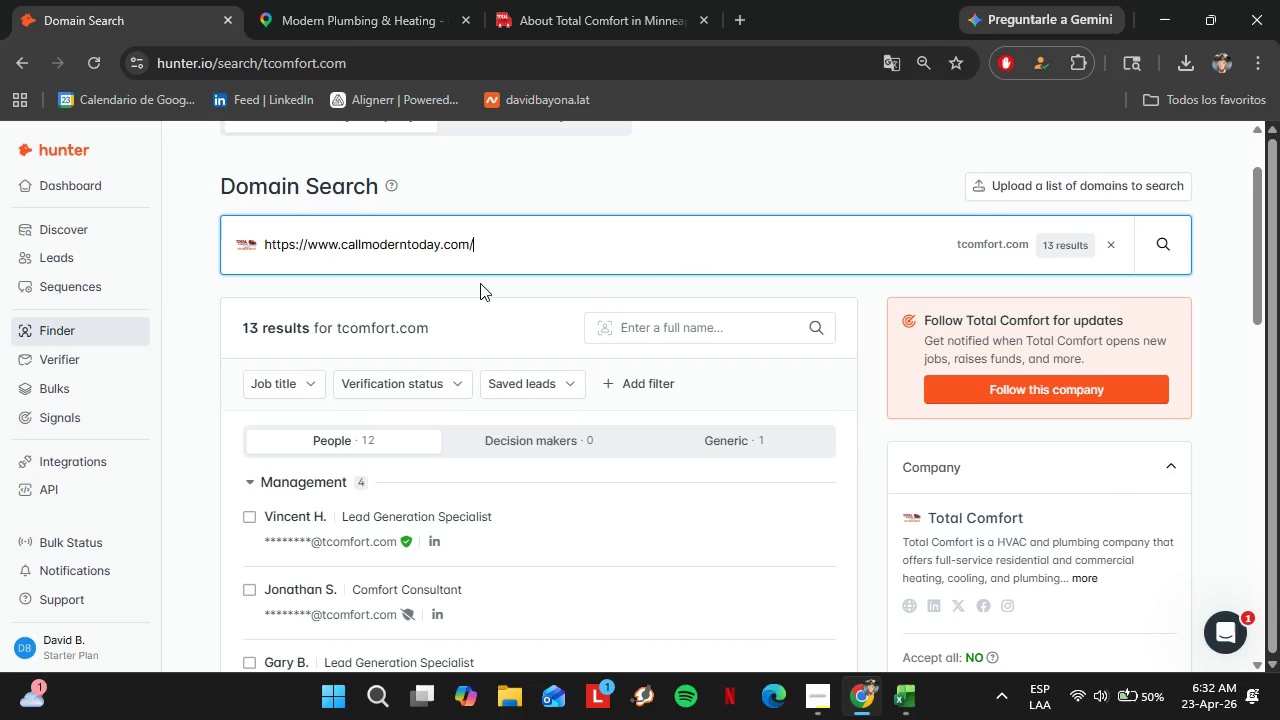 
key(Enter)
 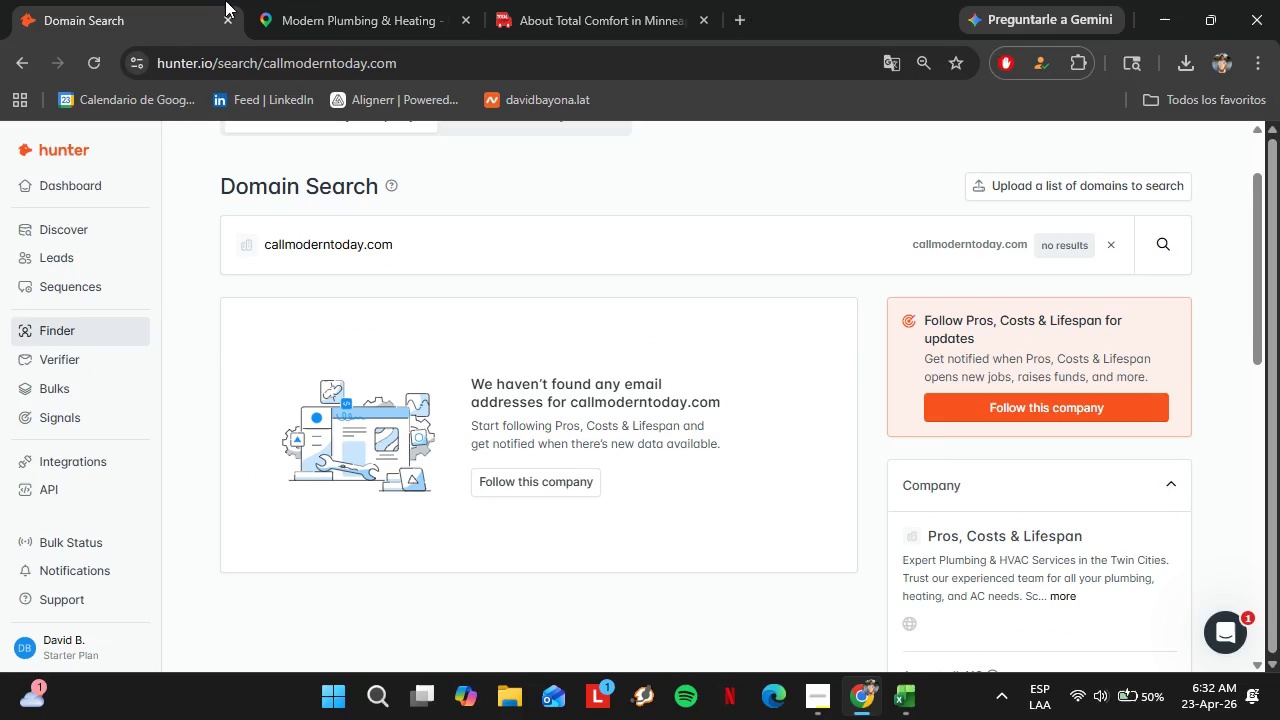 
left_click([303, 0])
 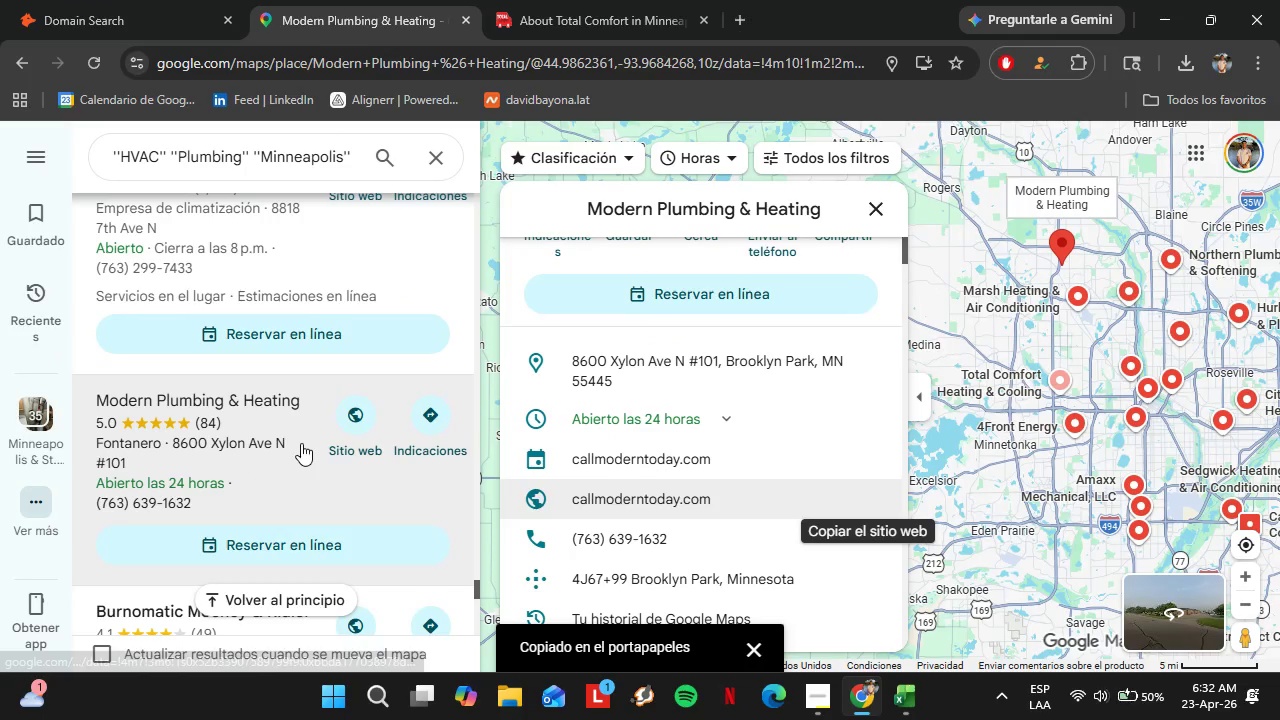 
scroll: coordinate [248, 434], scroll_direction: down, amount: 4.0
 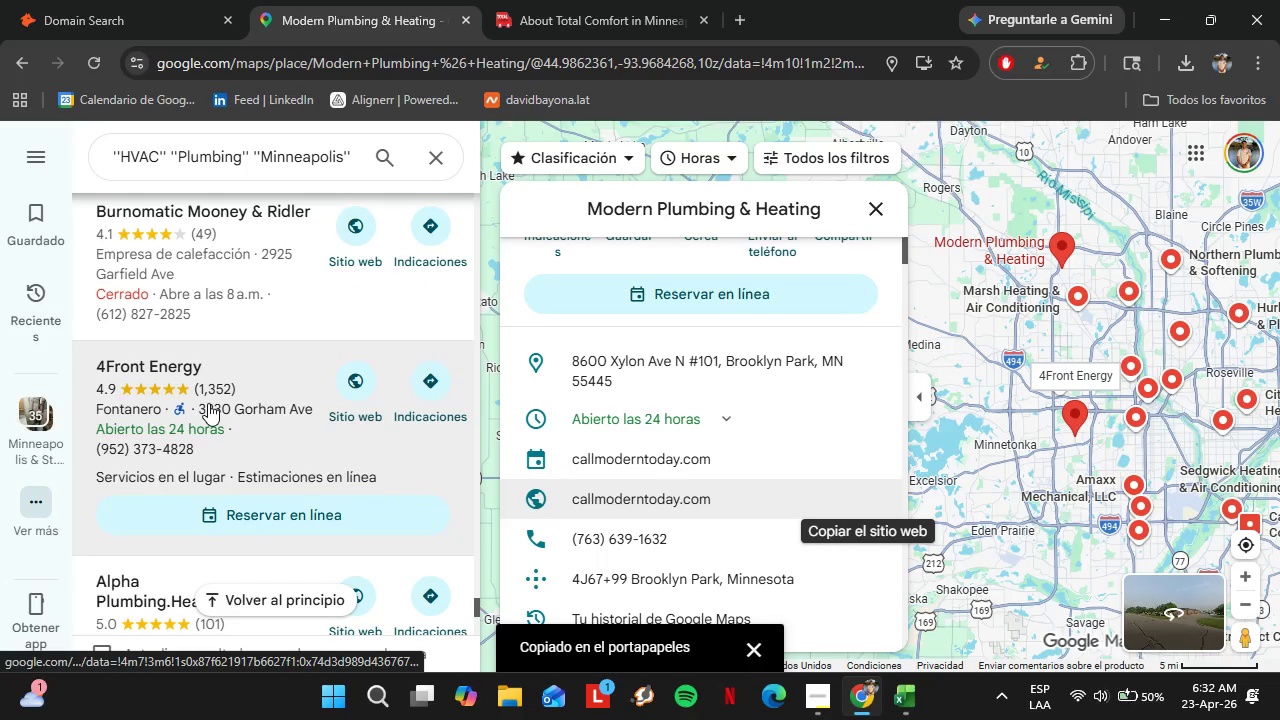 
left_click([208, 403])
 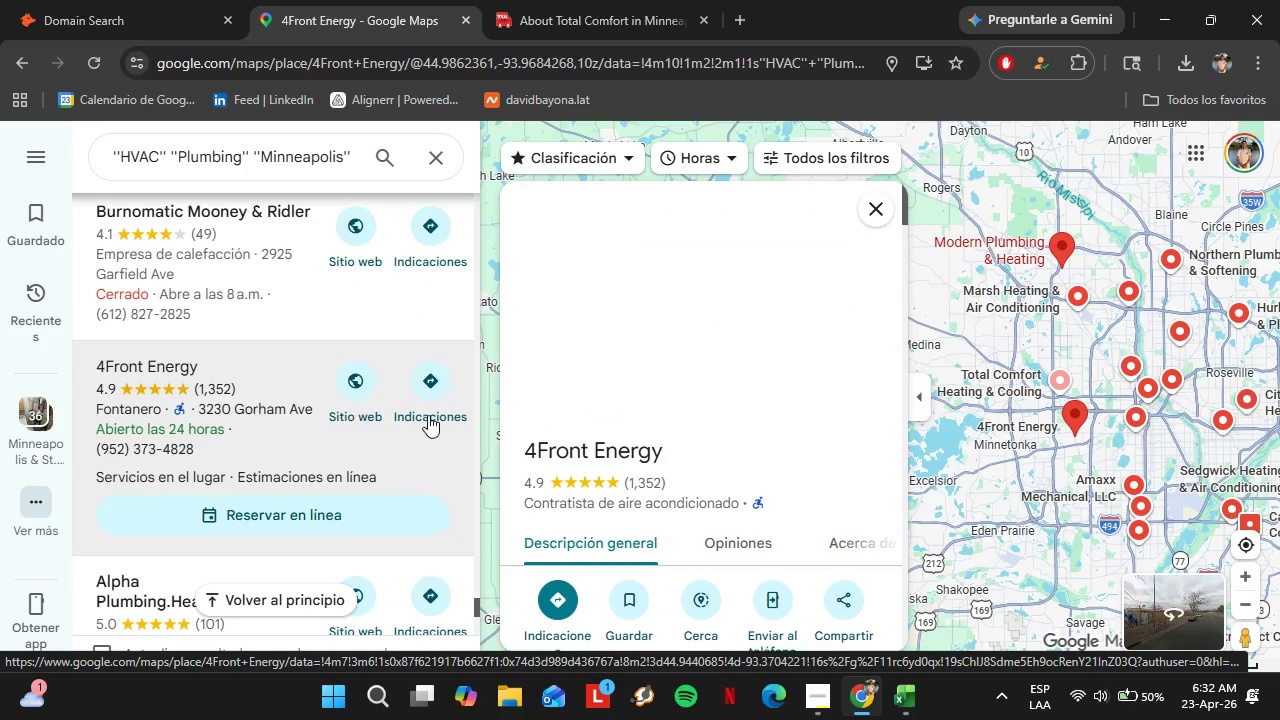 
scroll: coordinate [812, 460], scroll_direction: down, amount: 4.0
 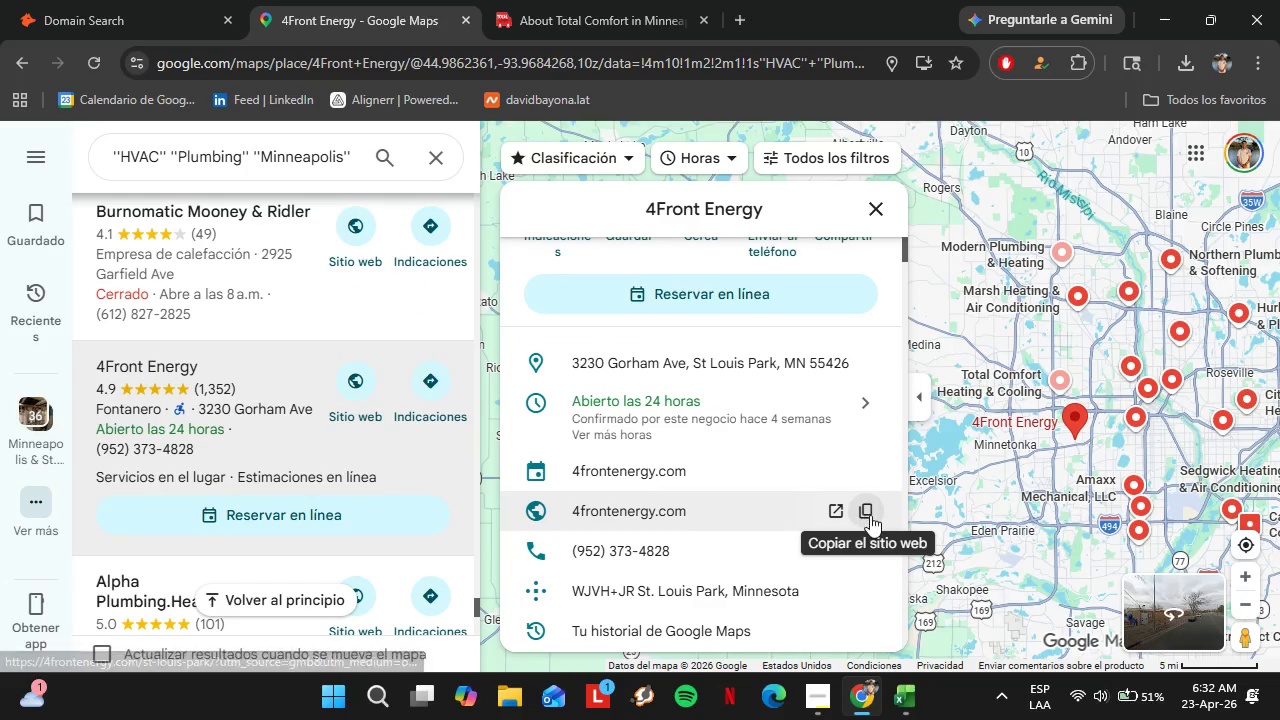 
left_click([866, 515])
 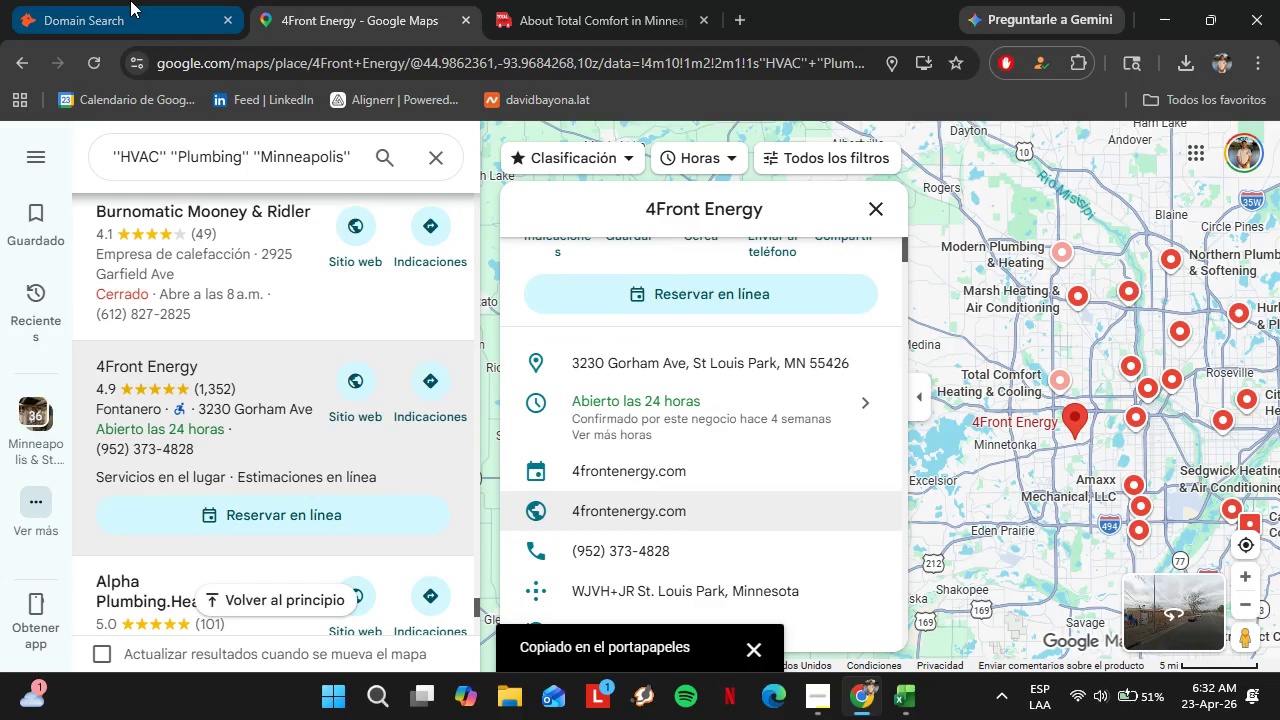 
left_click([130, 0])
 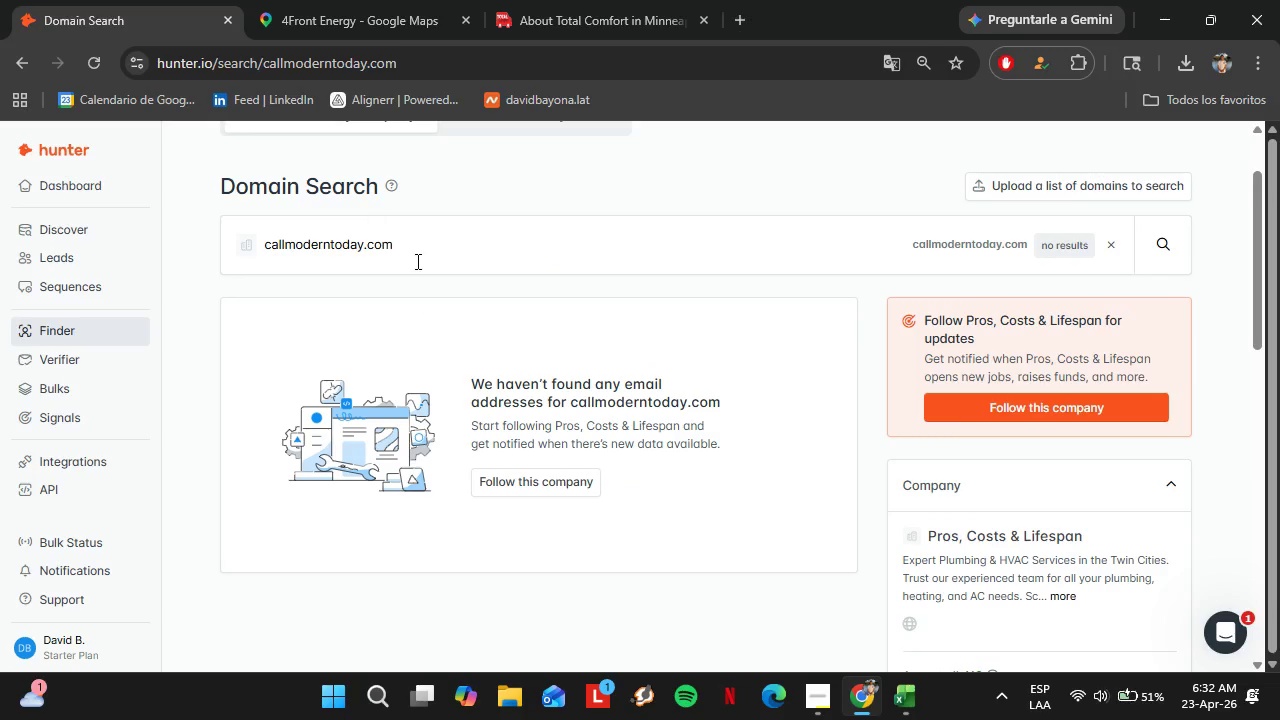 
left_click_drag(start_coordinate=[424, 266], to_coordinate=[221, 277])
 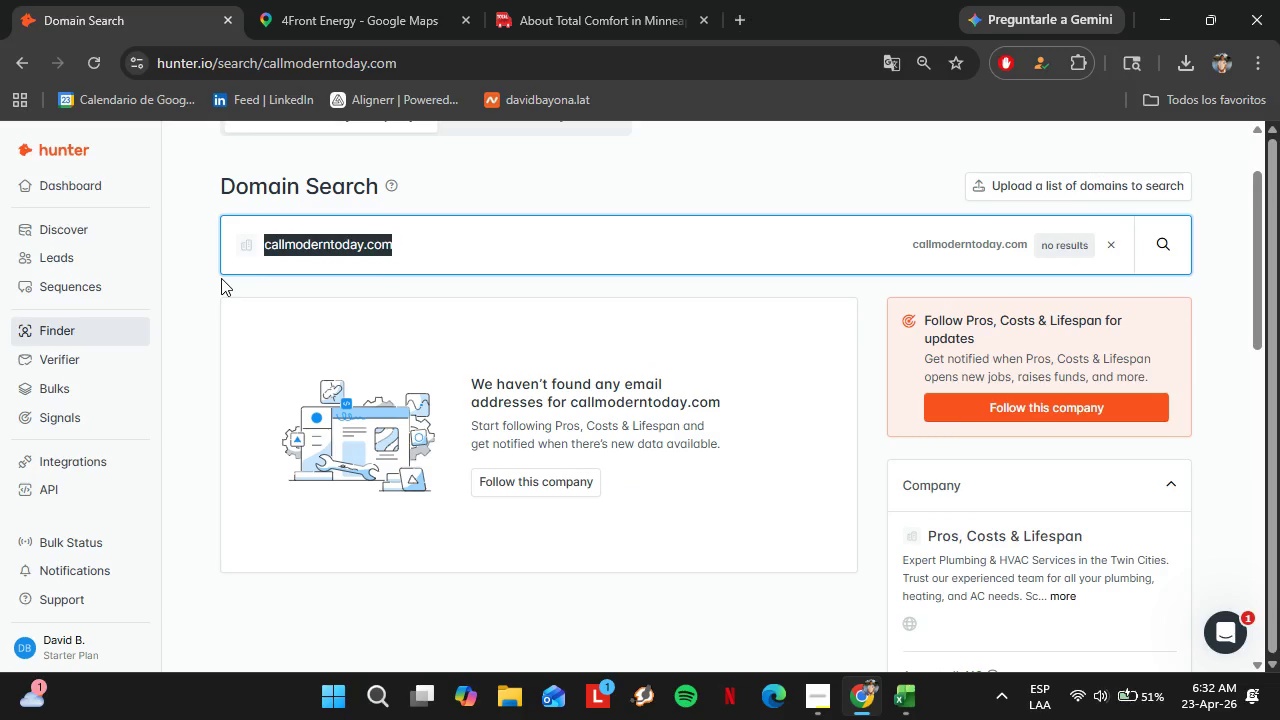 
key(Control+V)
 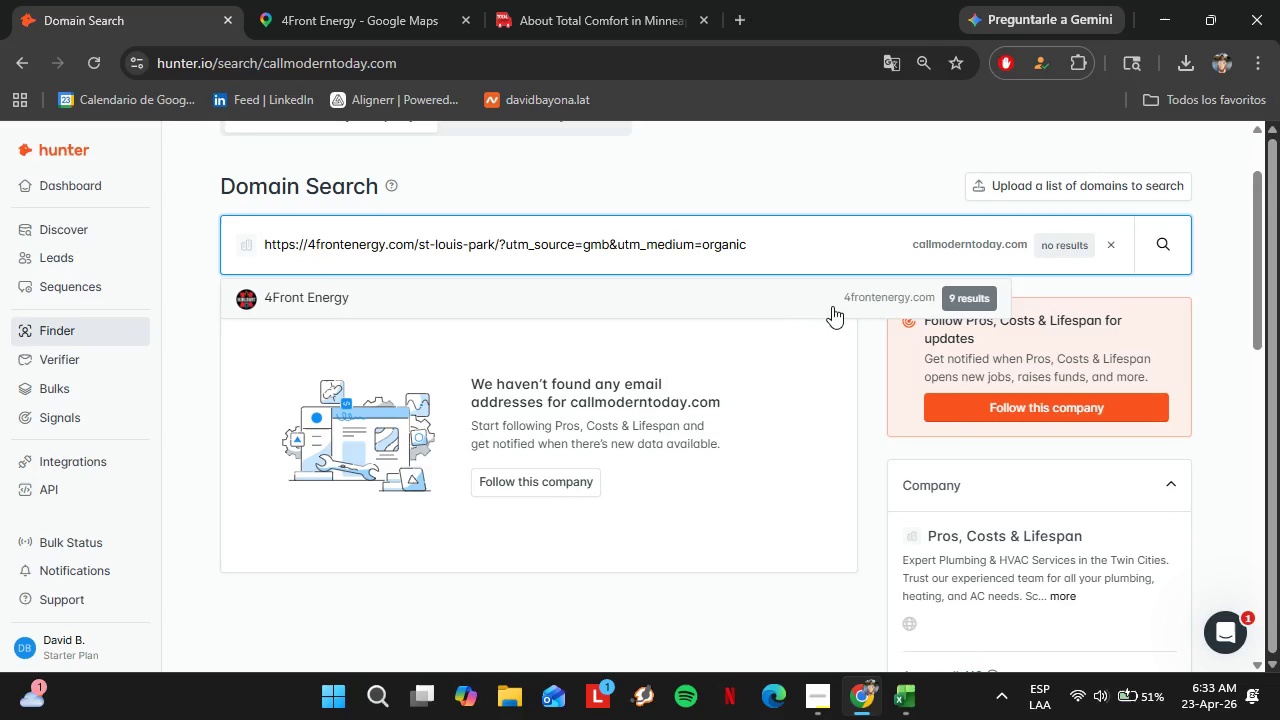 
left_click([802, 306])
 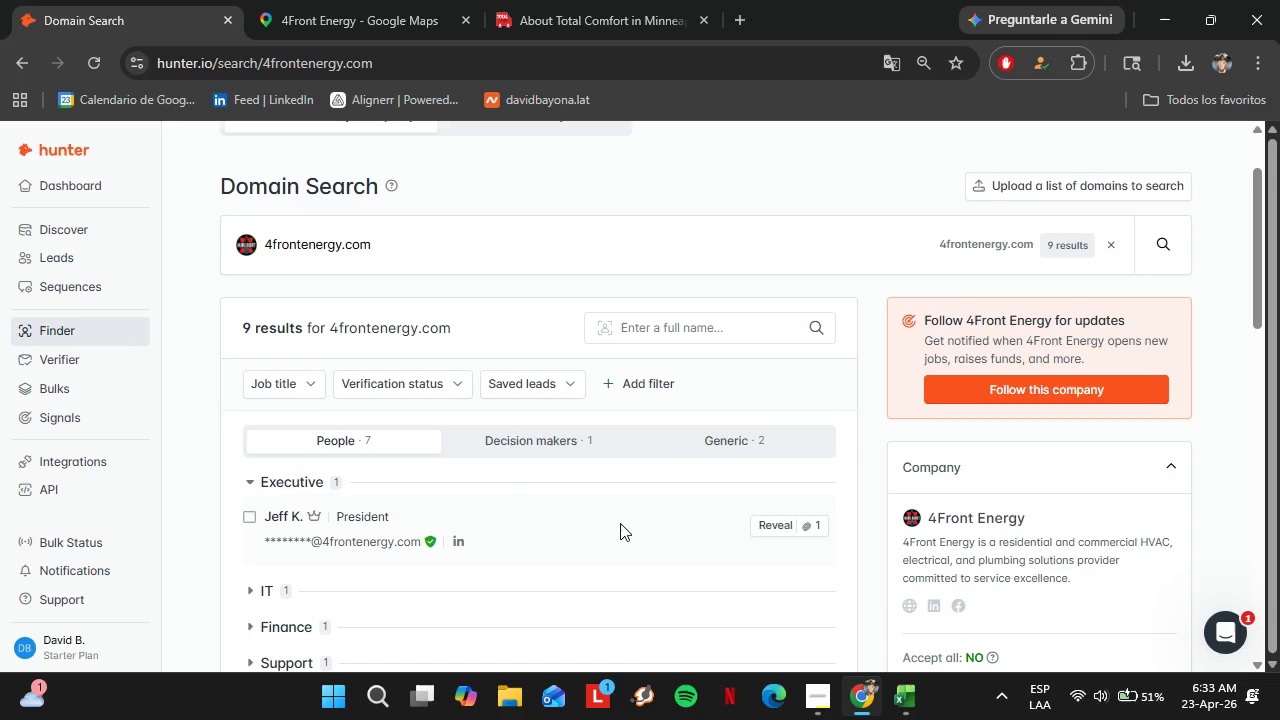 
left_click([778, 525])
 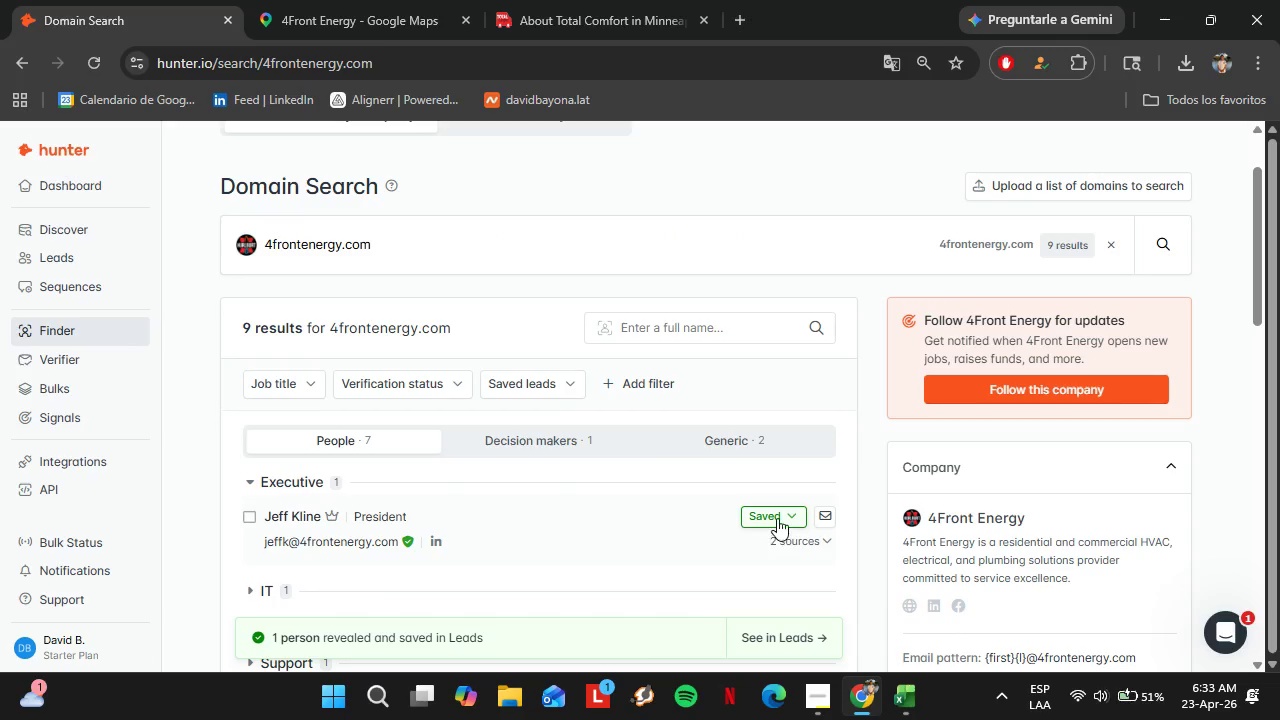 
left_click([773, 516])
 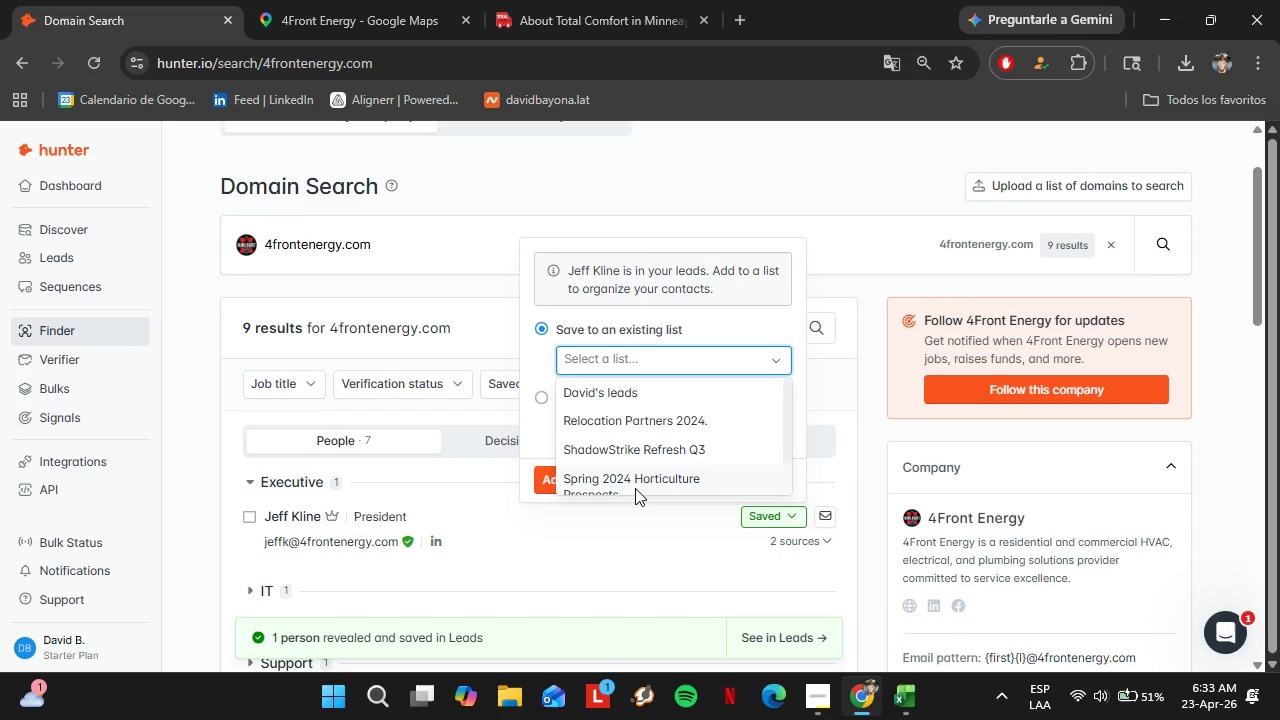 
left_click([626, 482])
 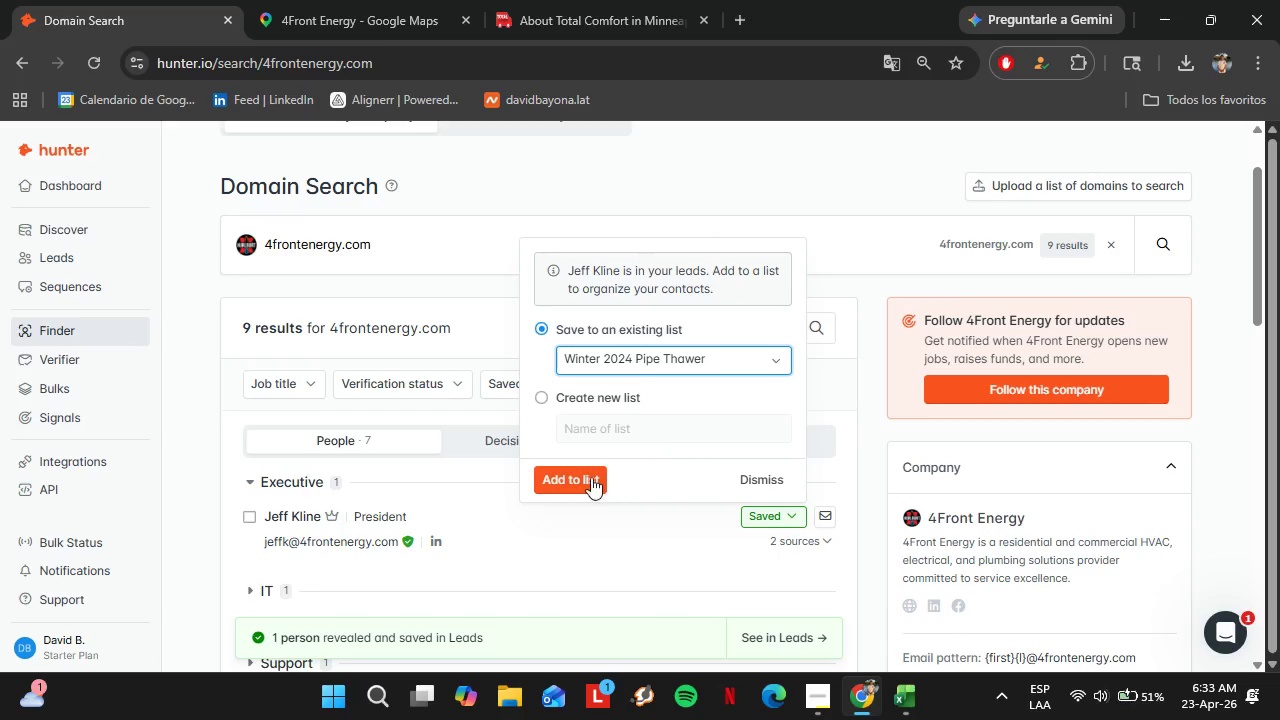 
scroll: coordinate [624, 448], scroll_direction: down, amount: 4.0
 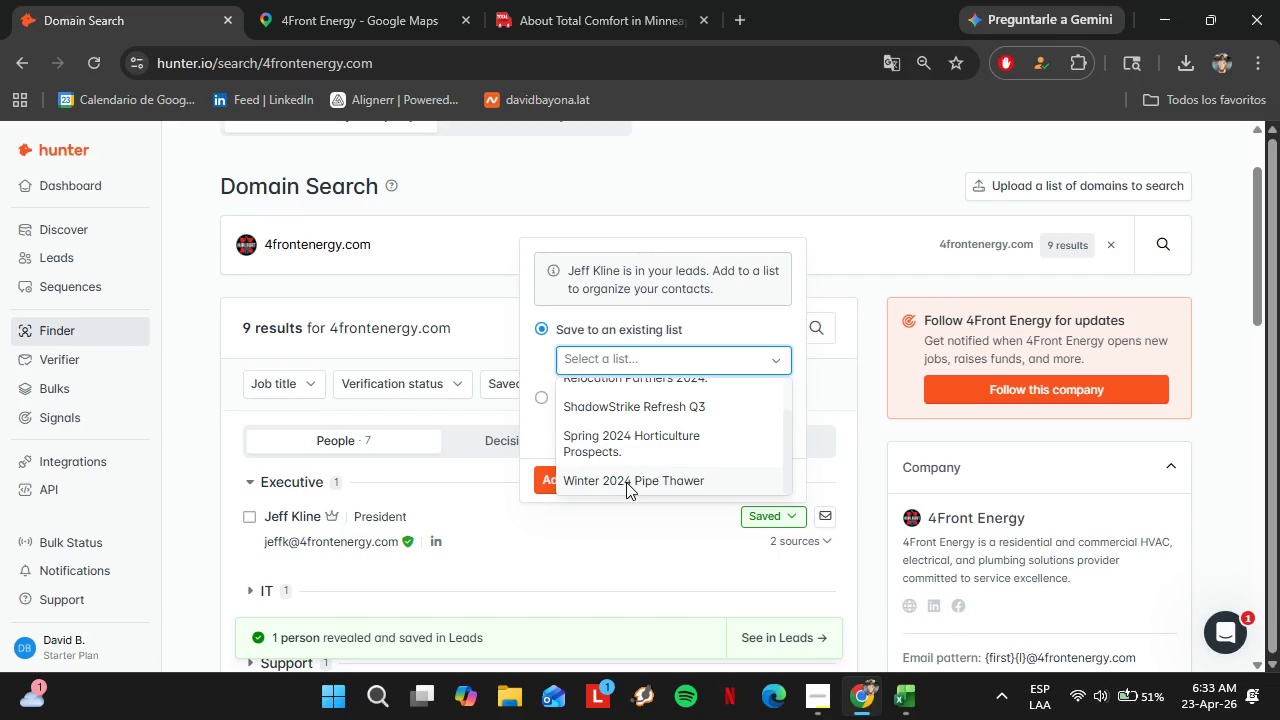 
left_click([583, 474])
 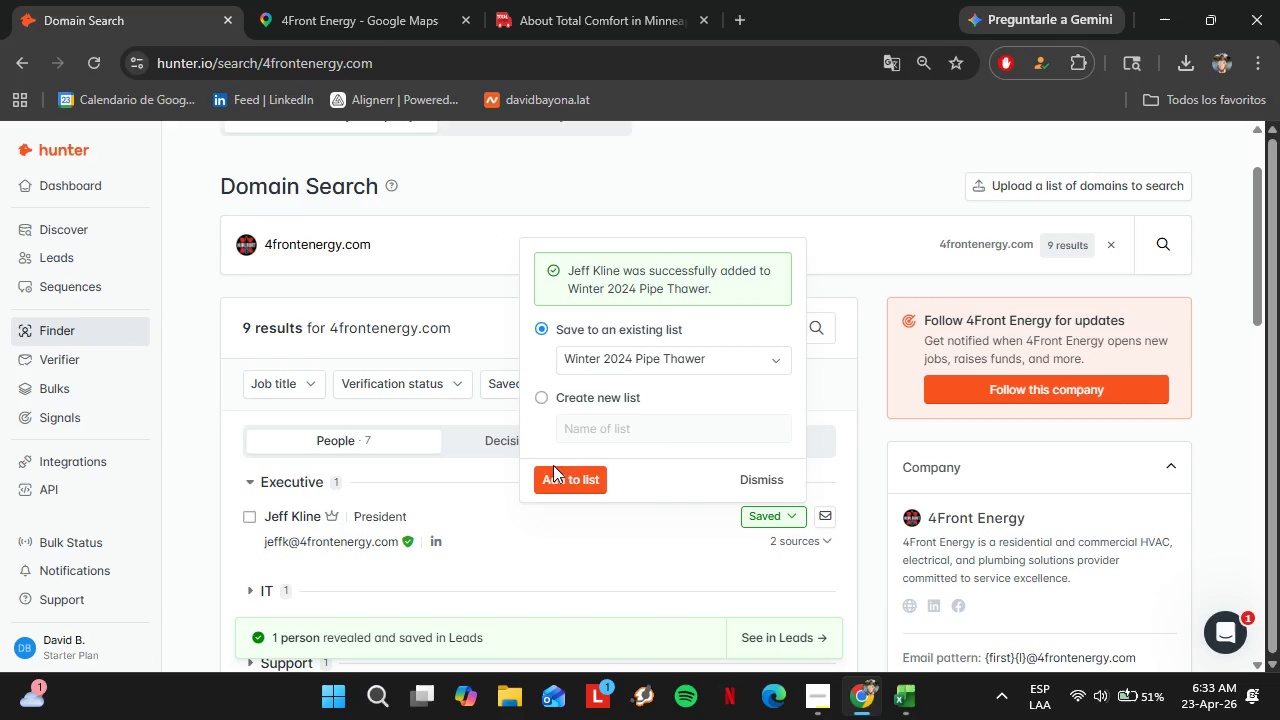 
left_click([562, 478])
 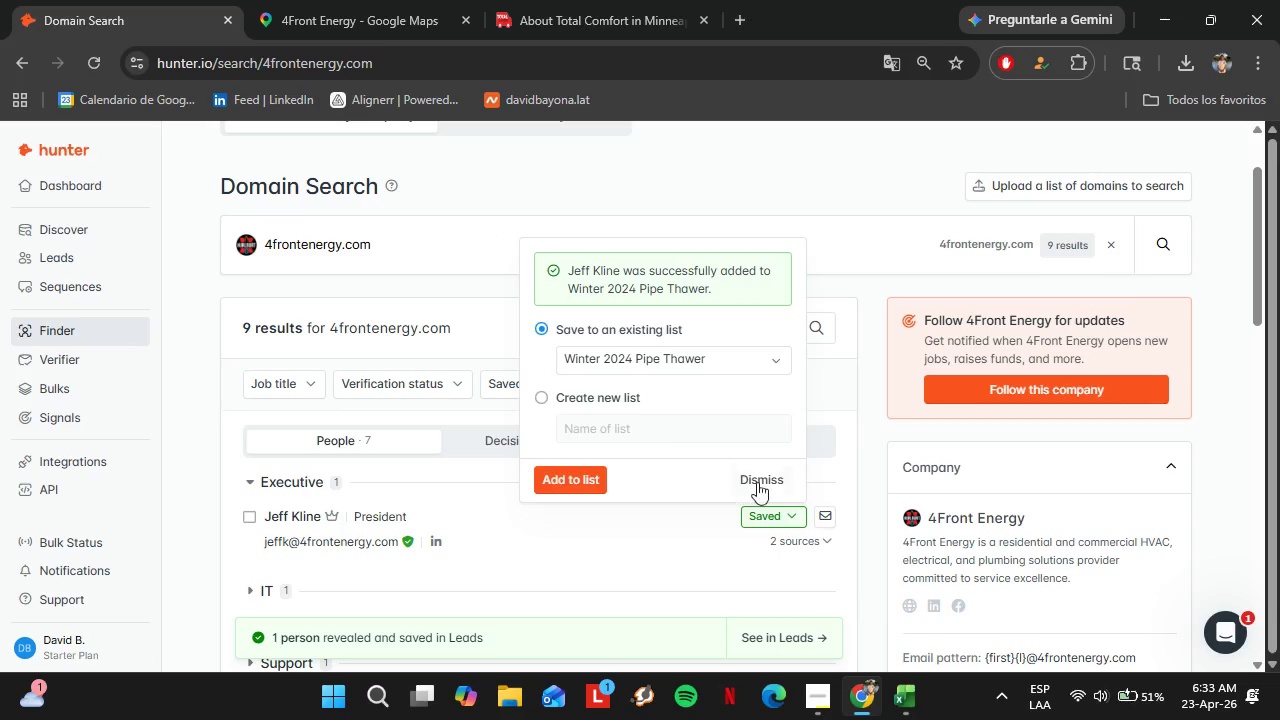 
left_click([761, 479])
 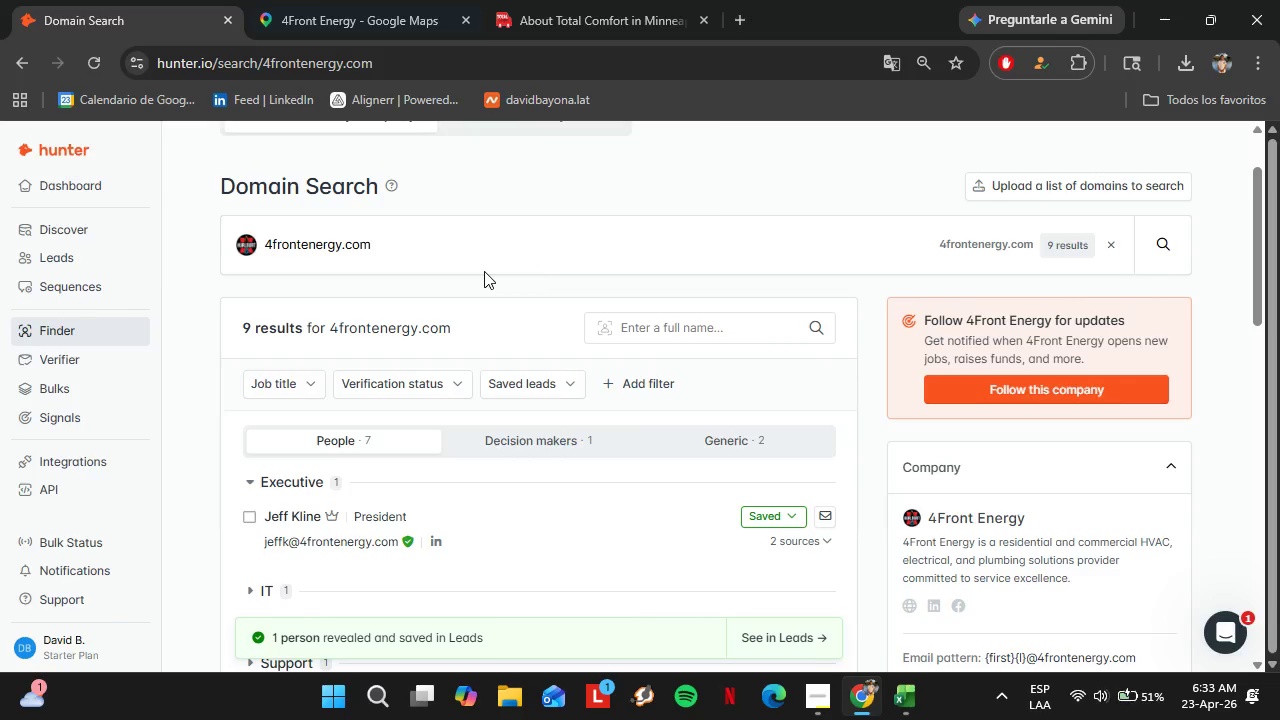 
left_click([277, 0])
 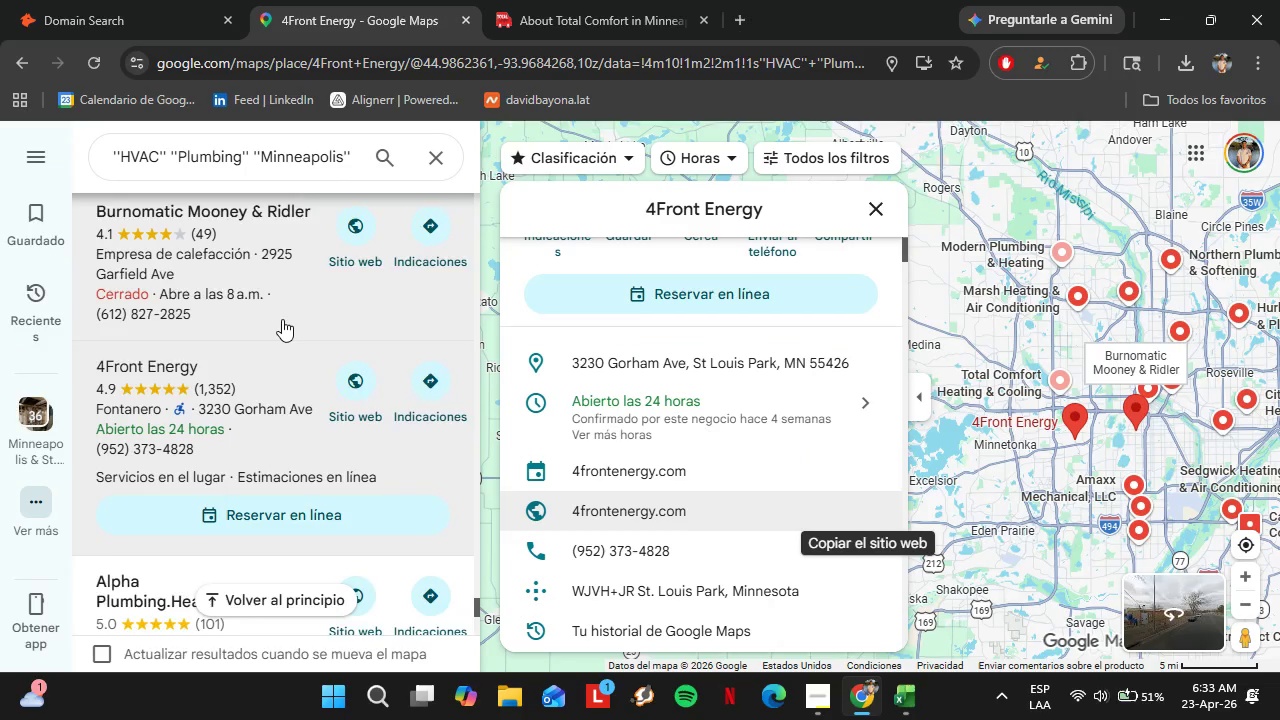 
scroll: coordinate [280, 319], scroll_direction: down, amount: 3.0
 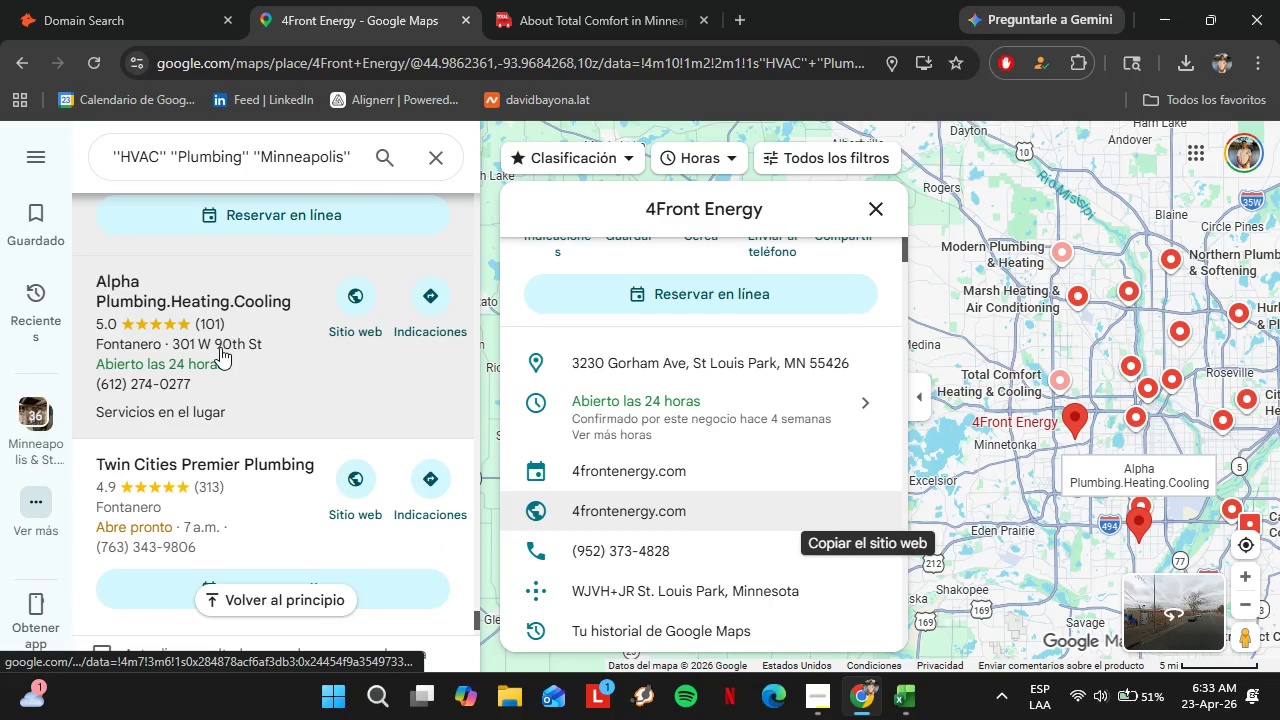 
left_click([220, 347])
 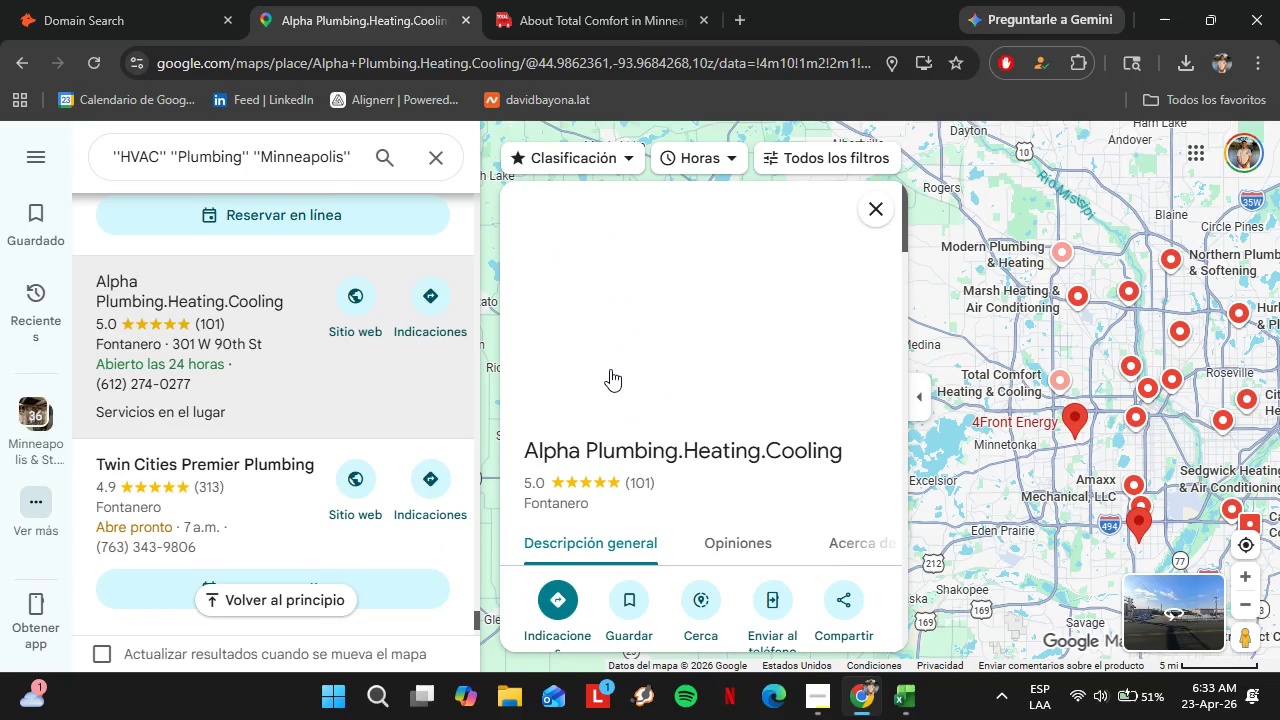 
scroll: coordinate [718, 455], scroll_direction: down, amount: 3.0
 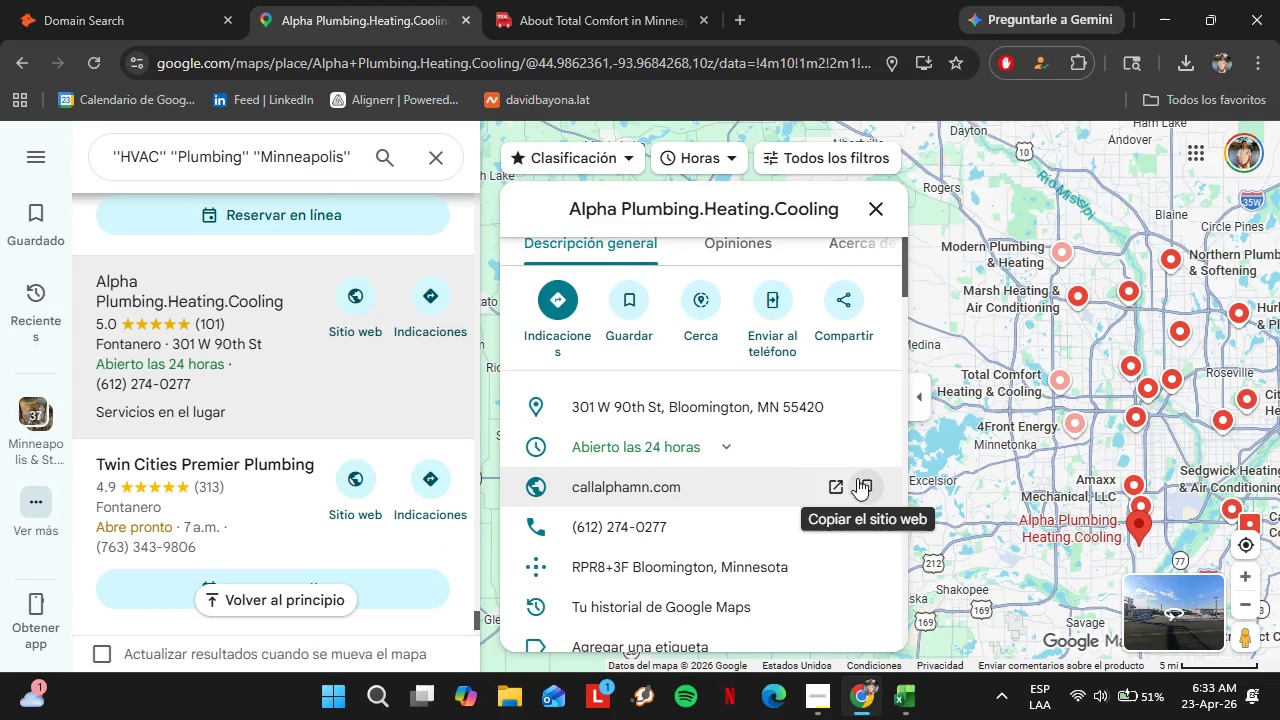 
left_click([860, 481])
 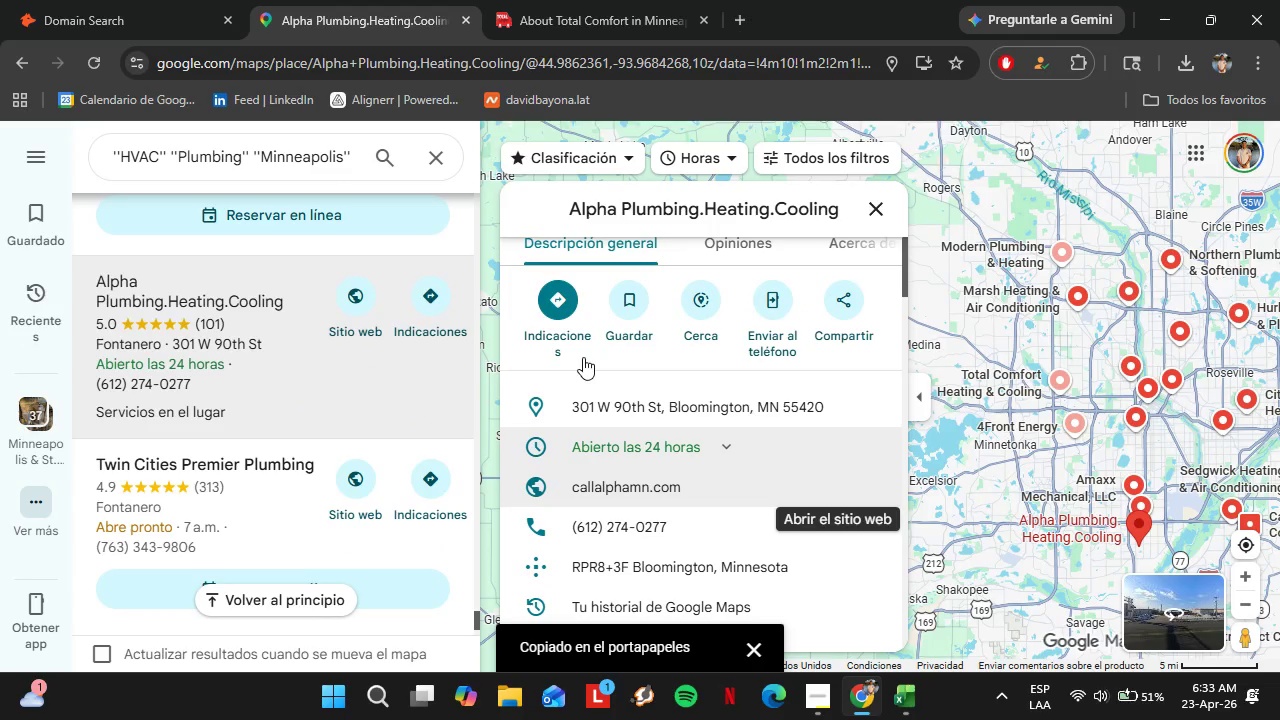 
left_click([96, 0])
 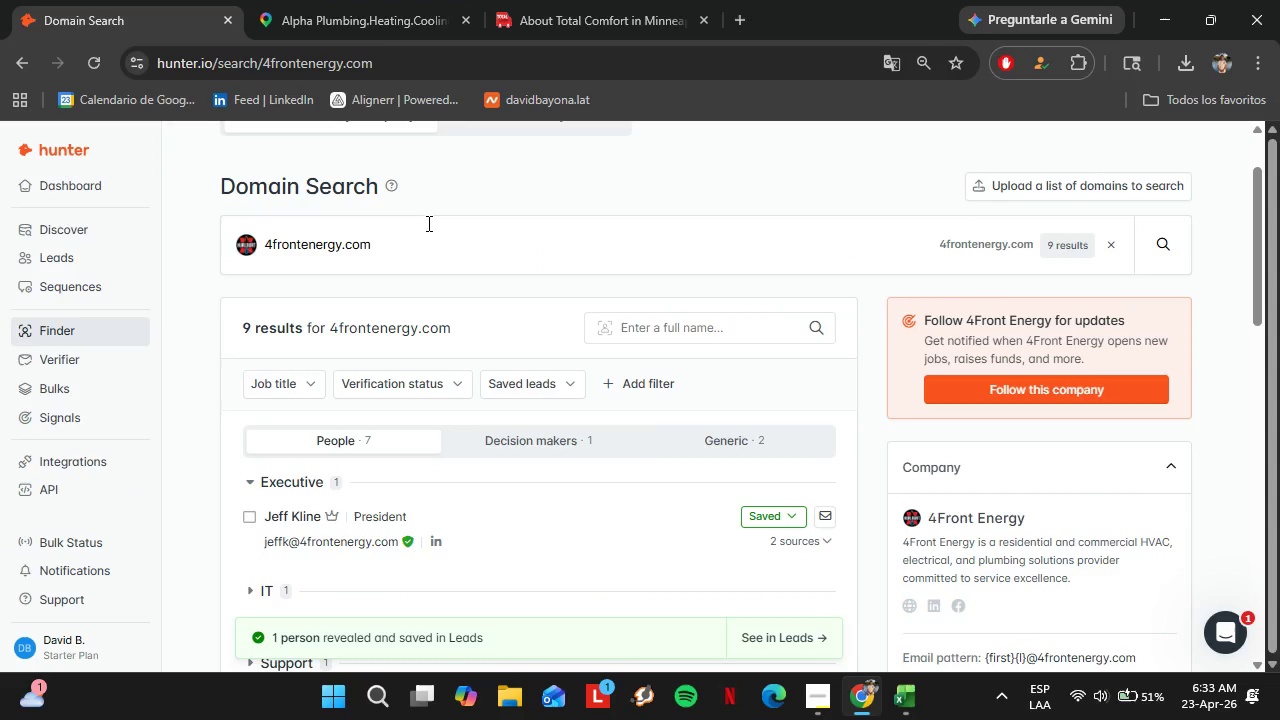 
left_click_drag(start_coordinate=[425, 227], to_coordinate=[240, 245])
 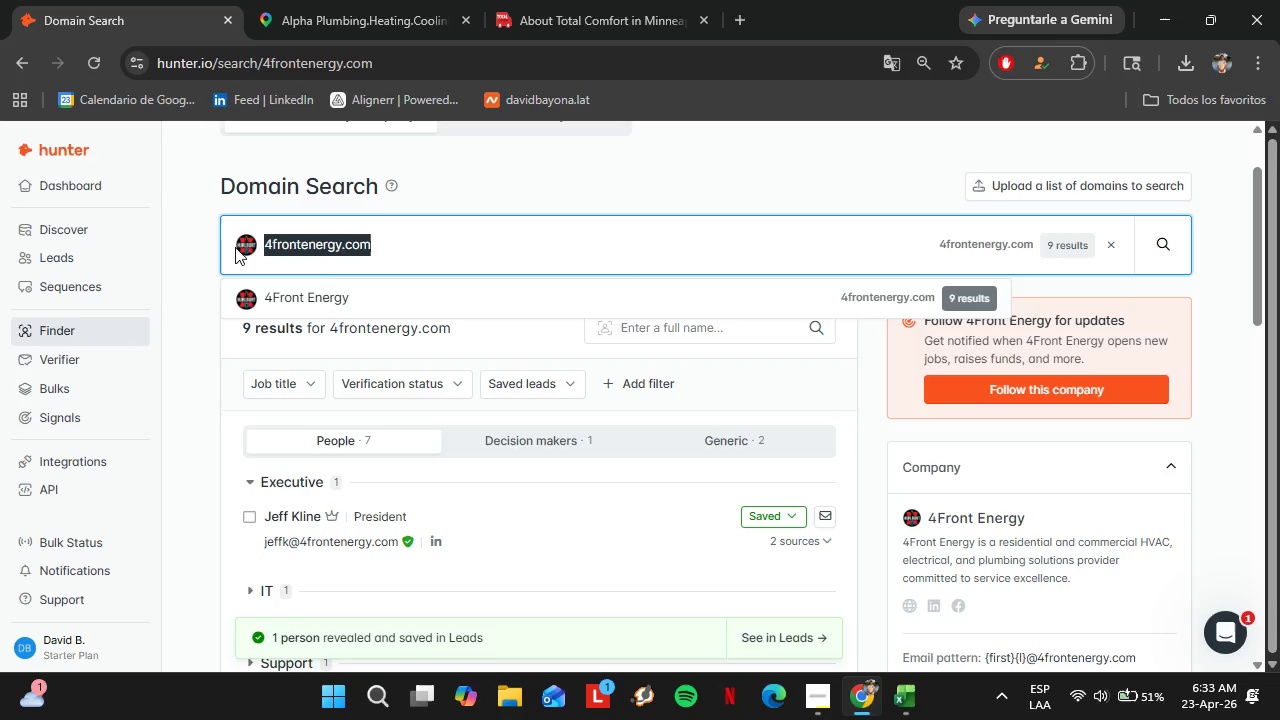 
key(Control+V)
 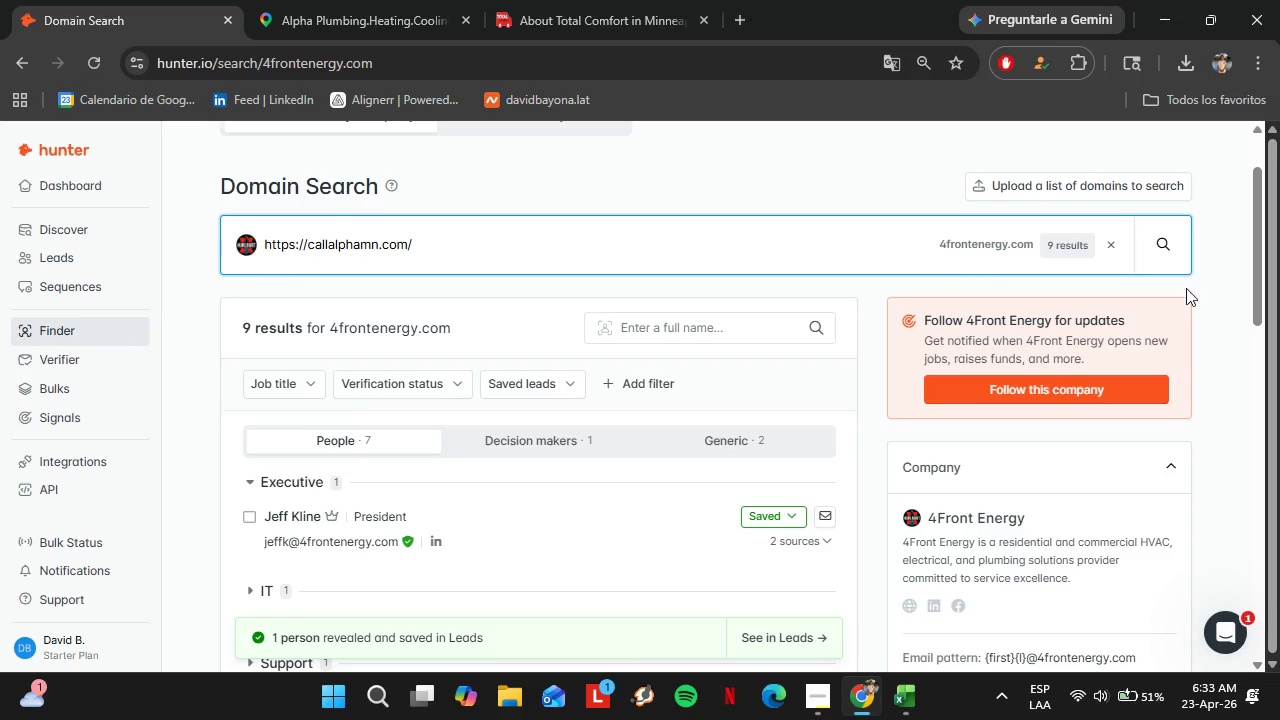 
left_click([1154, 236])
 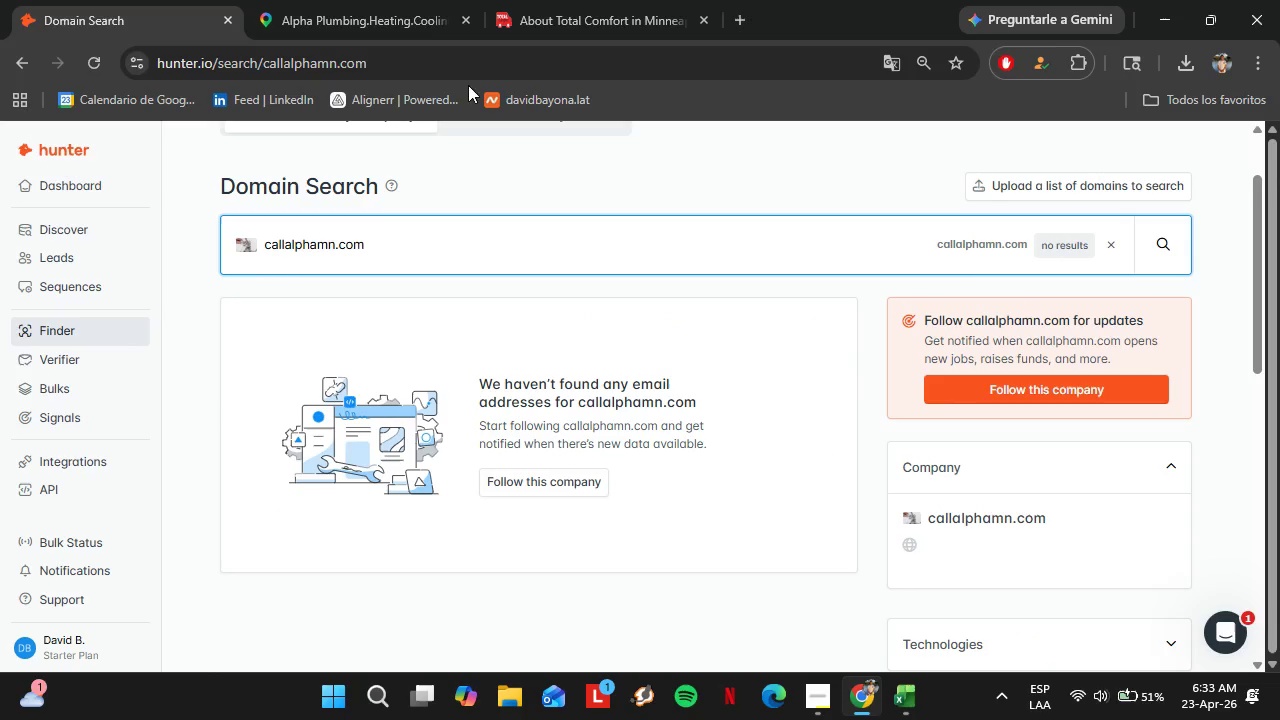 
left_click([314, 0])
 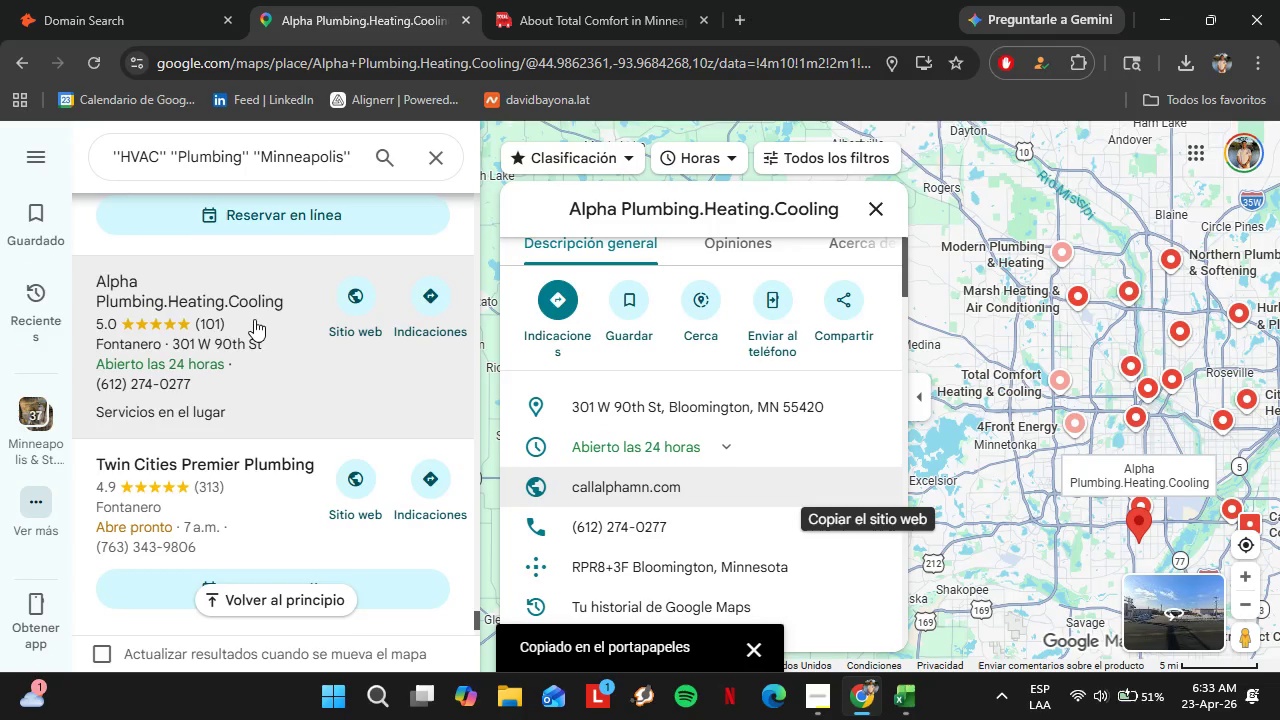 
scroll: coordinate [245, 314], scroll_direction: down, amount: 2.0
 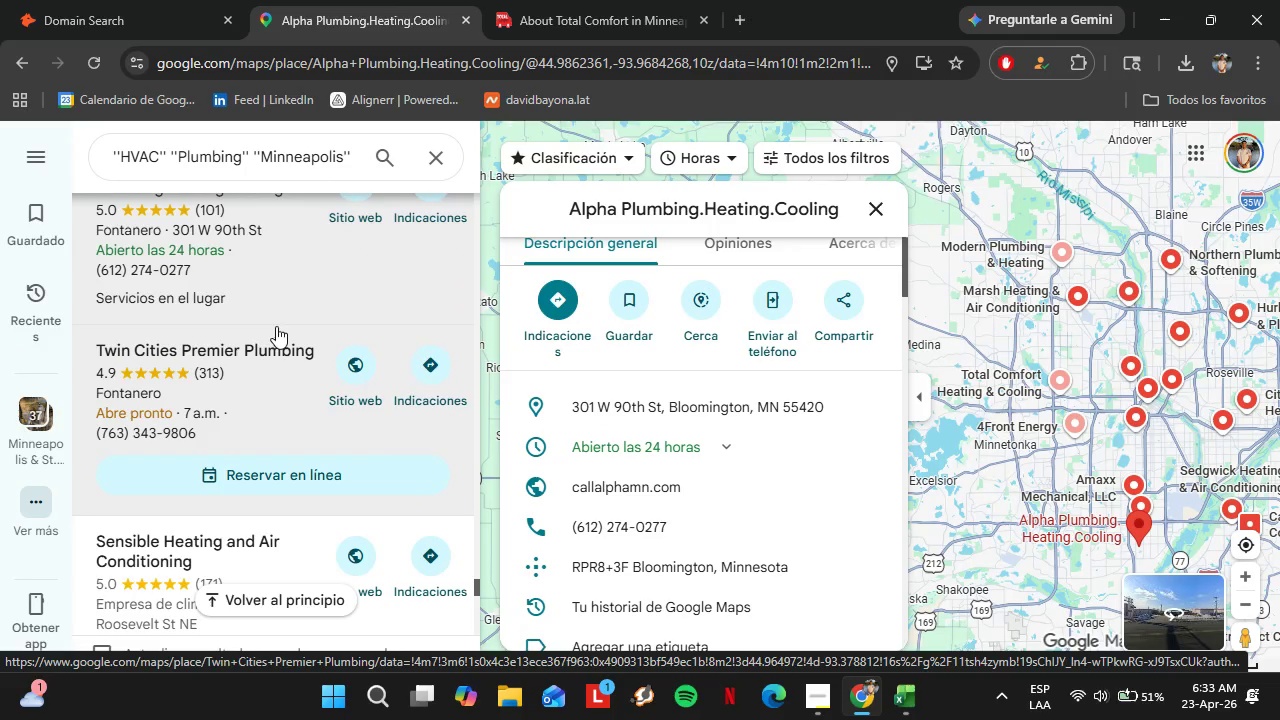 
left_click([258, 383])
 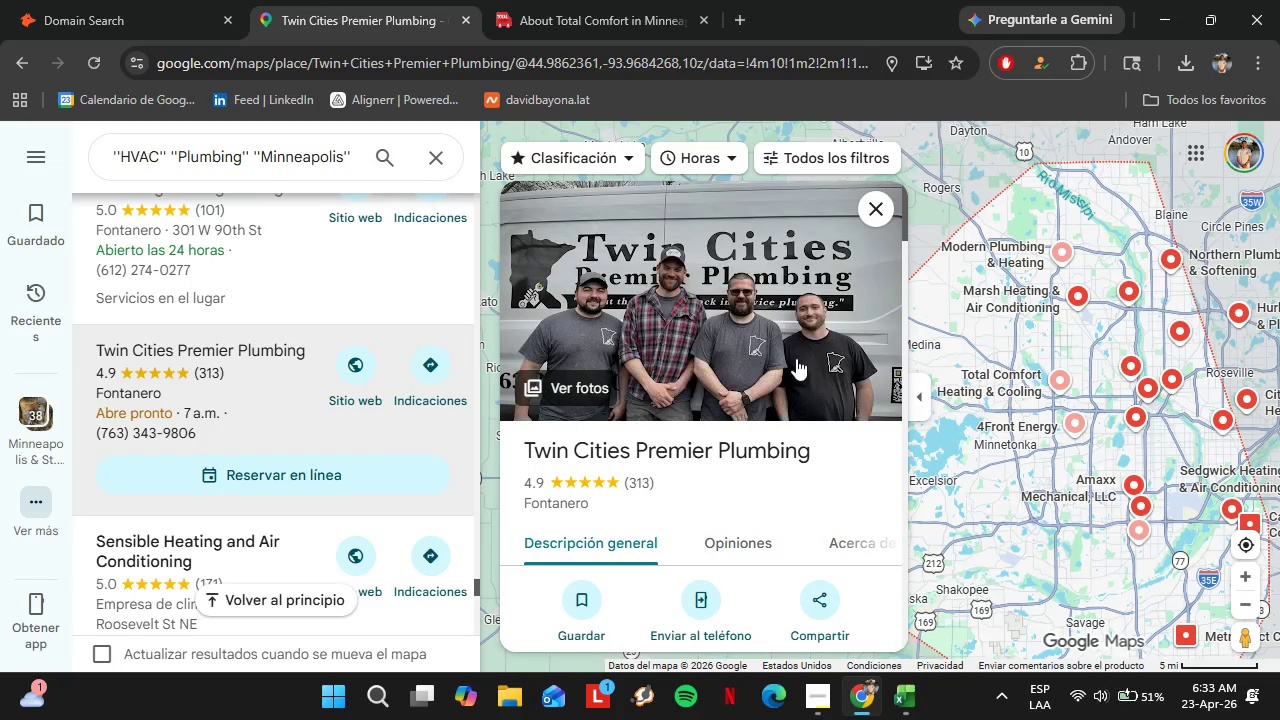 
scroll: coordinate [787, 360], scroll_direction: down, amount: 5.0
 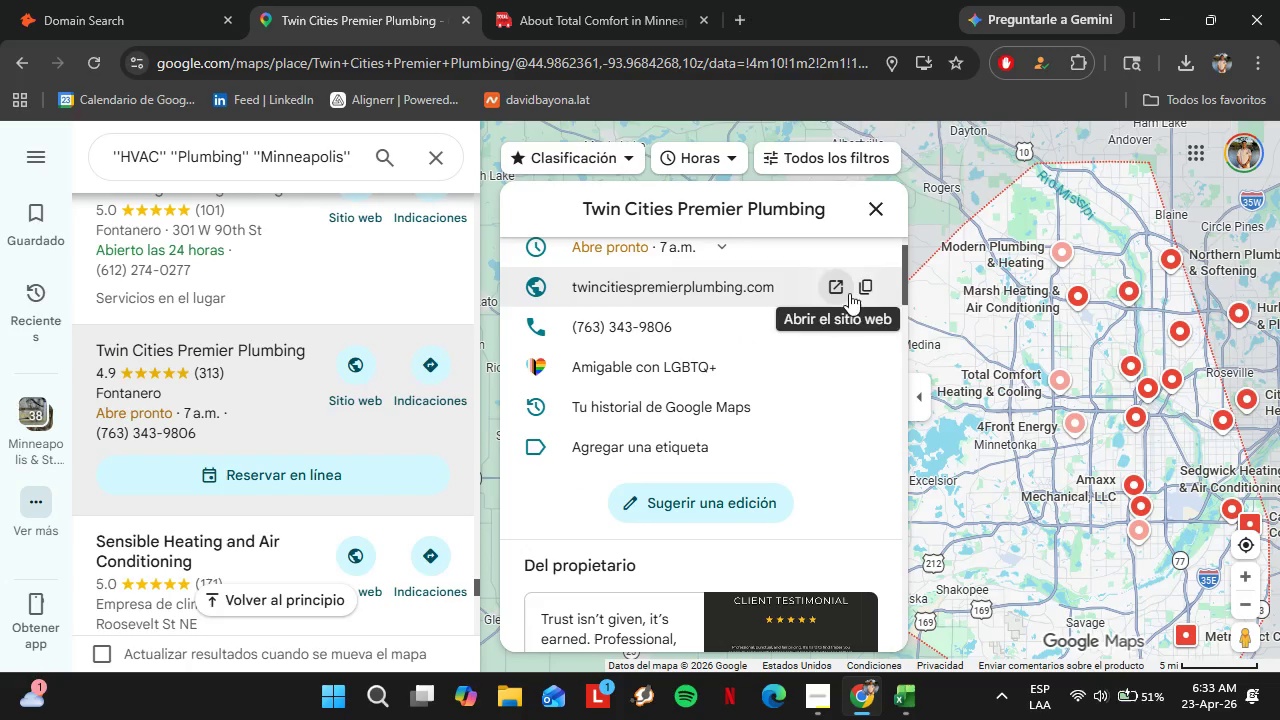 
left_click([859, 293])
 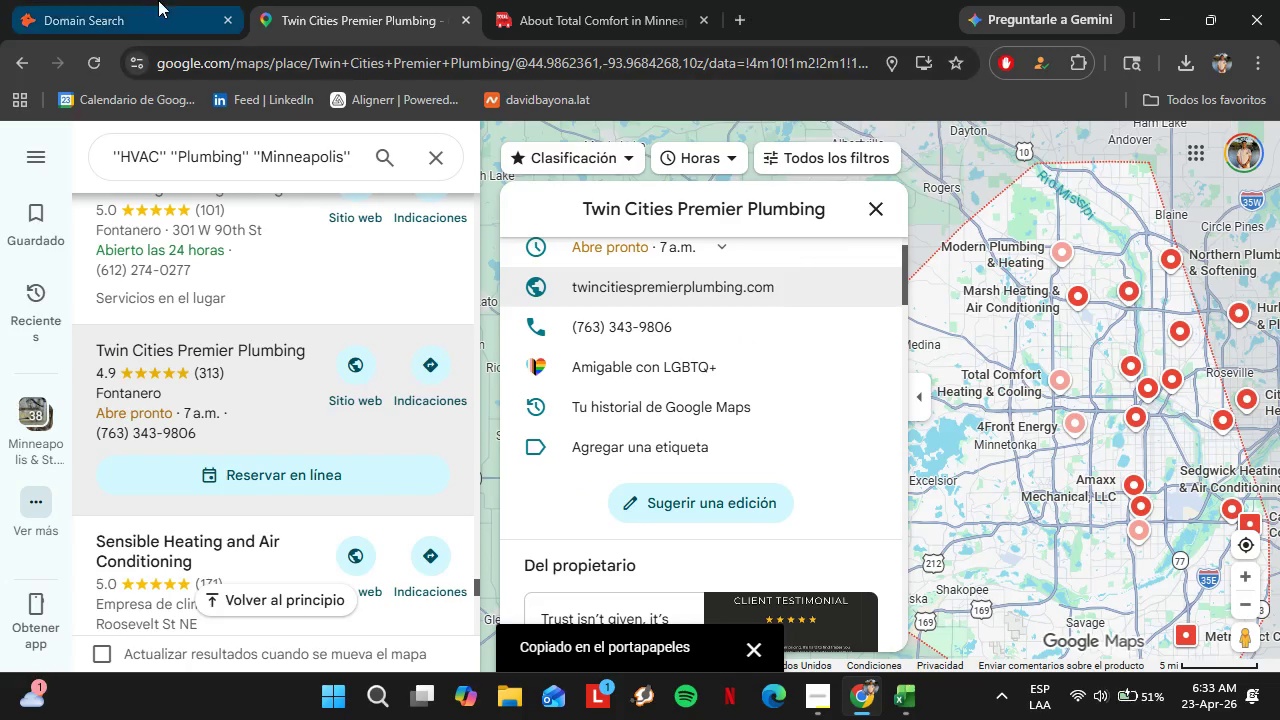 
left_click([157, 0])
 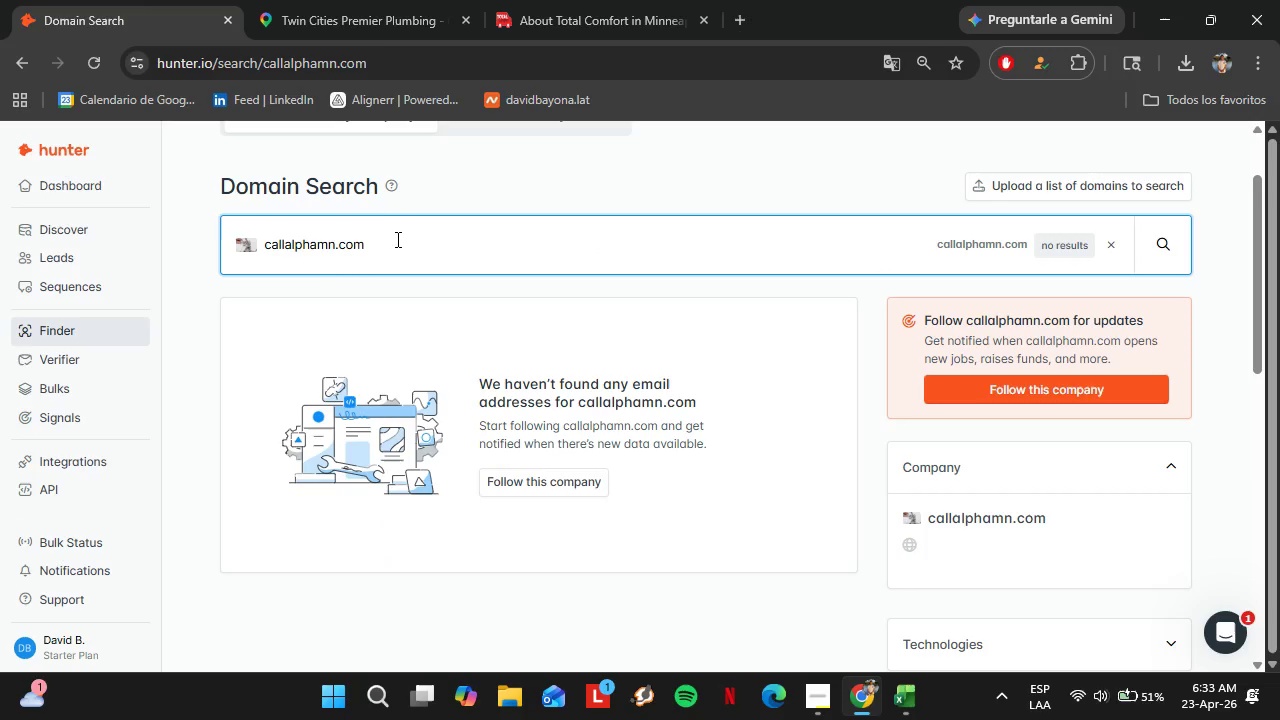 
left_click_drag(start_coordinate=[398, 242], to_coordinate=[208, 242])
 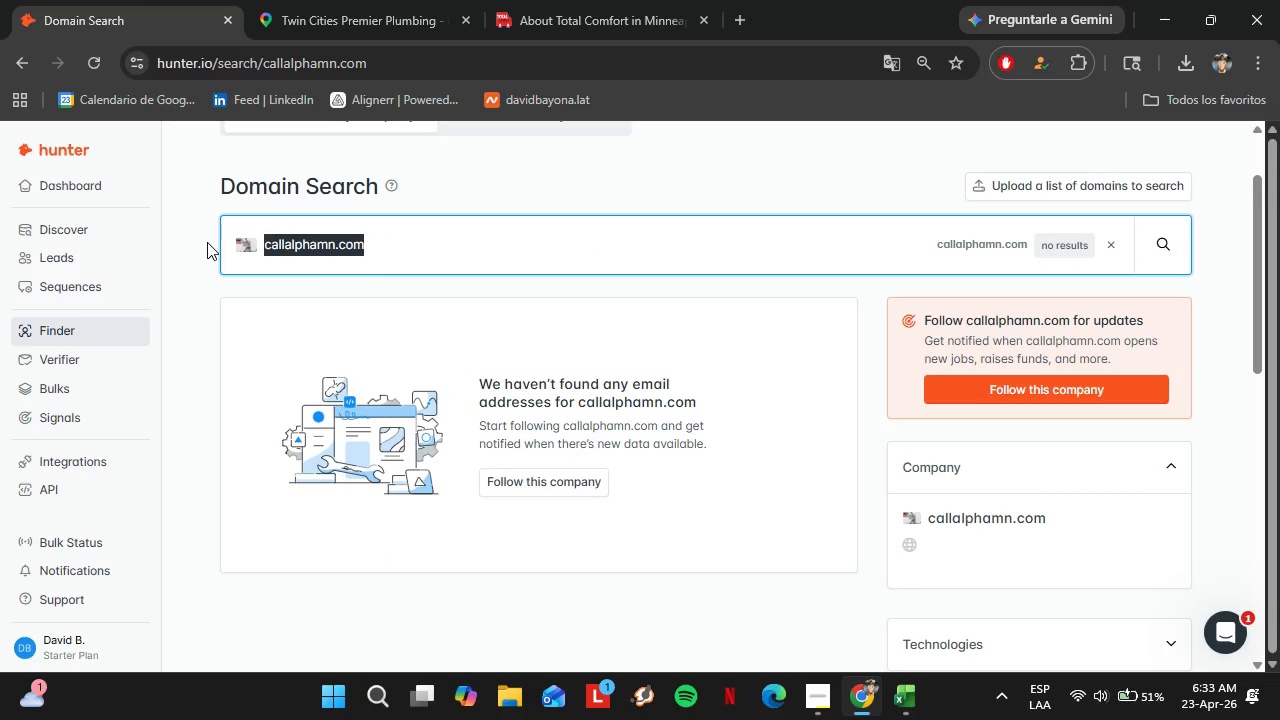 
key(Control+V)
 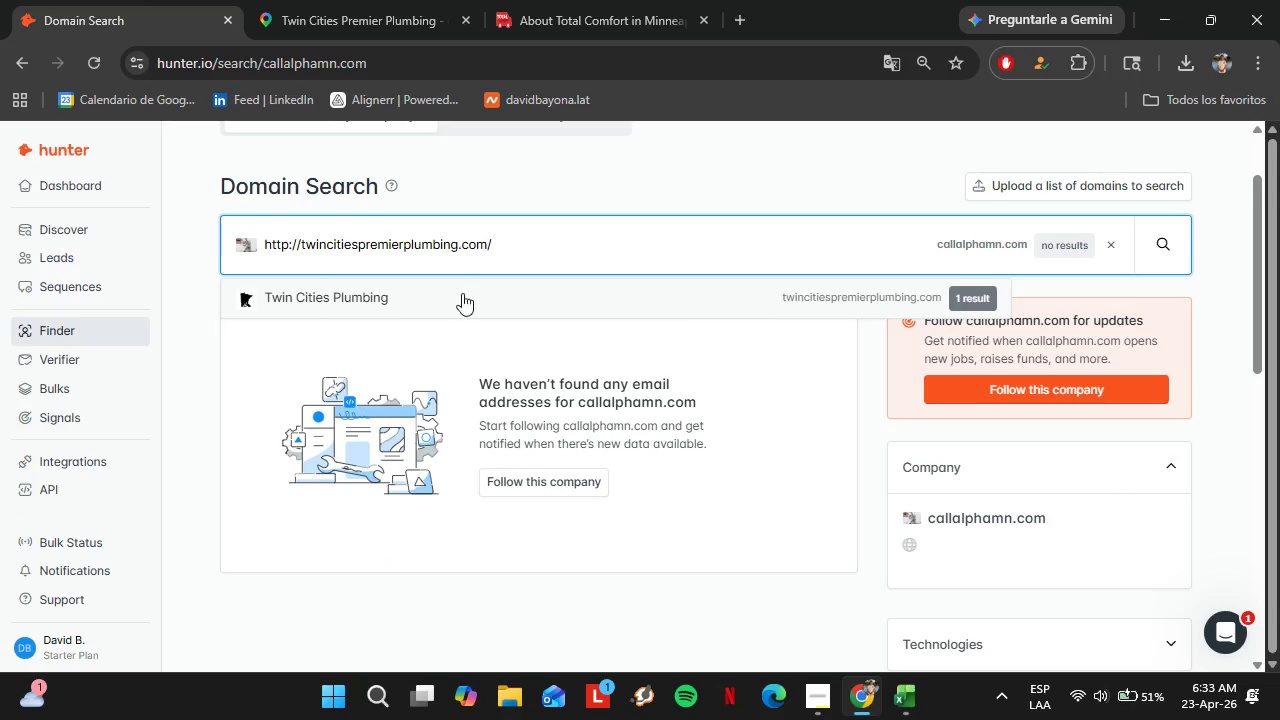 
left_click([435, 307])
 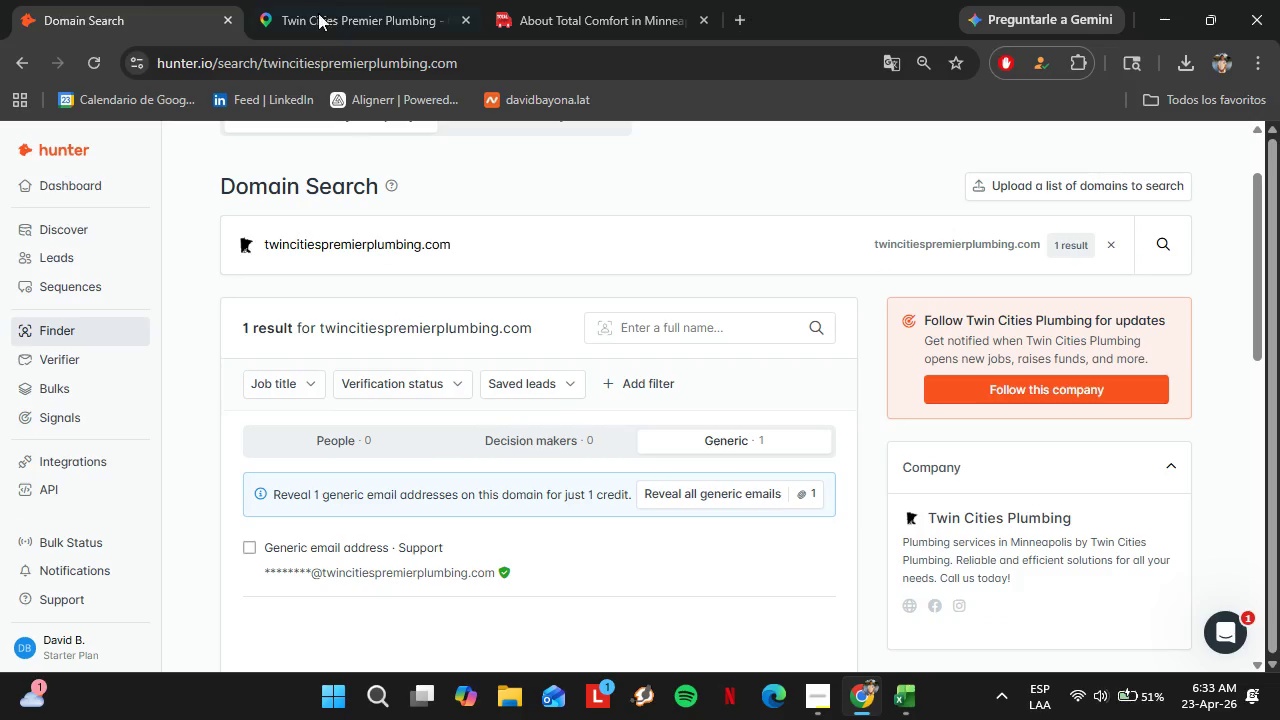 
left_click([316, 0])
 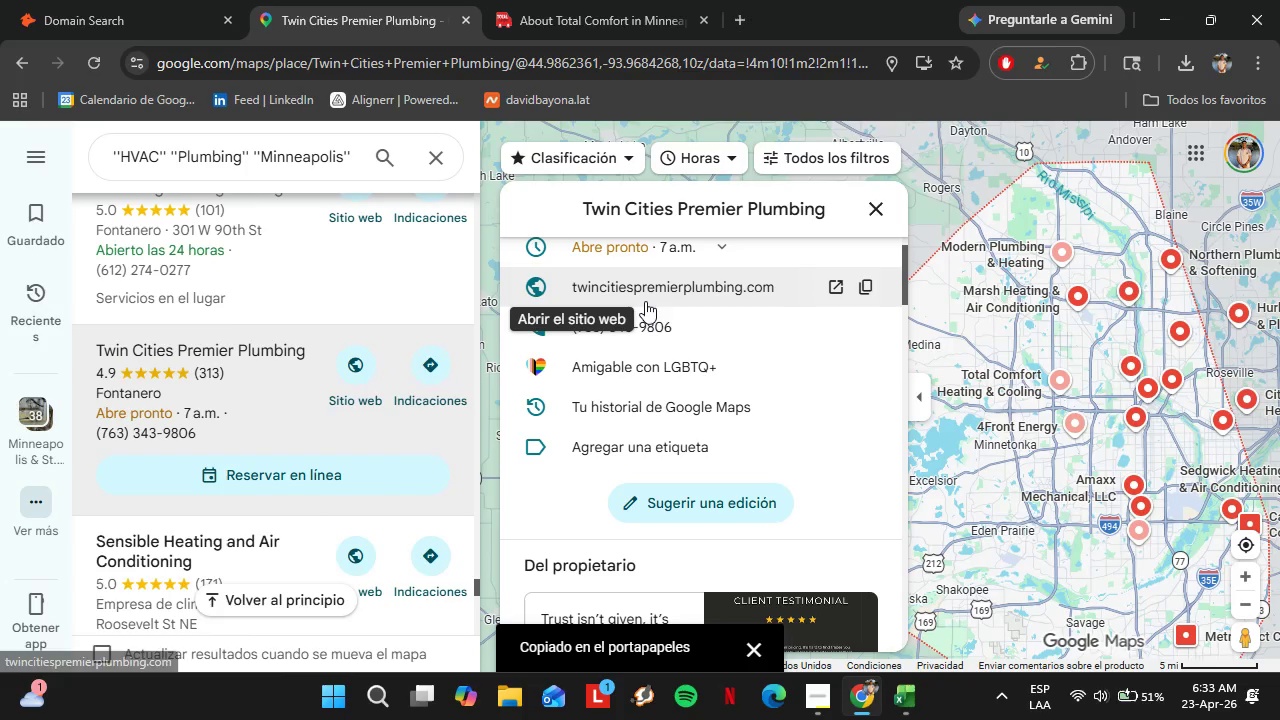 
left_click([640, 291])
 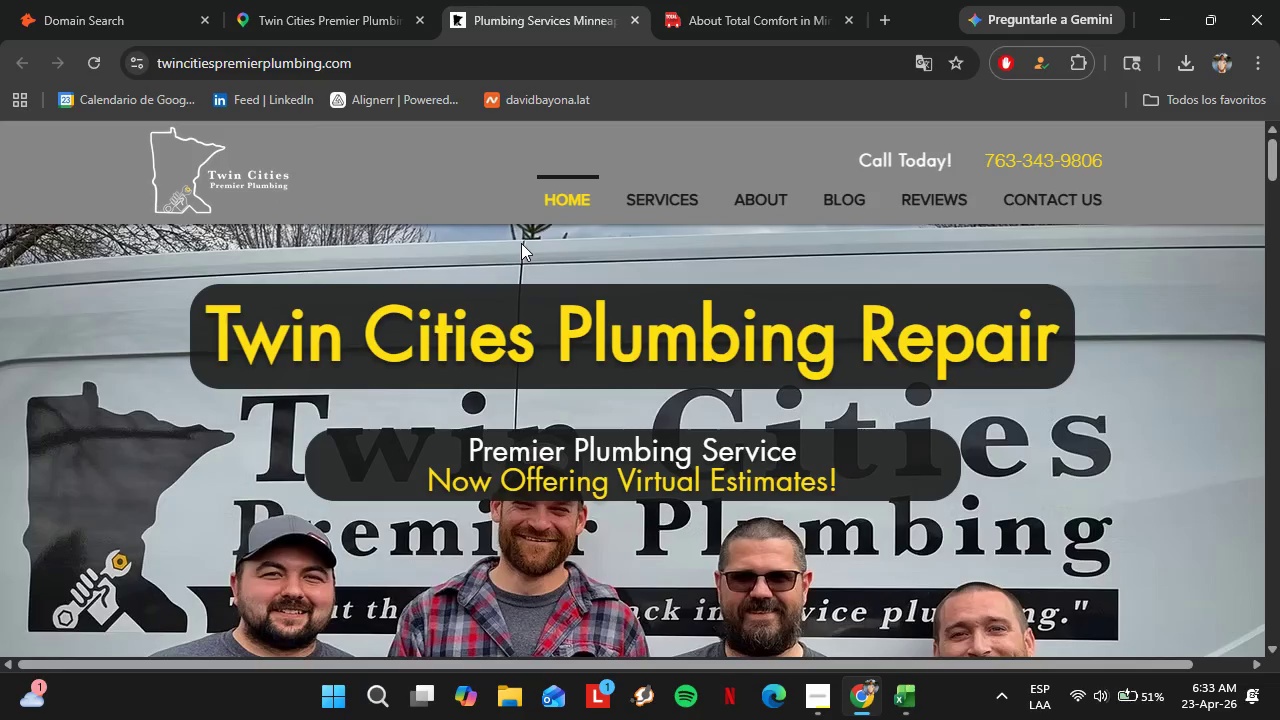 
wait(11.08)
 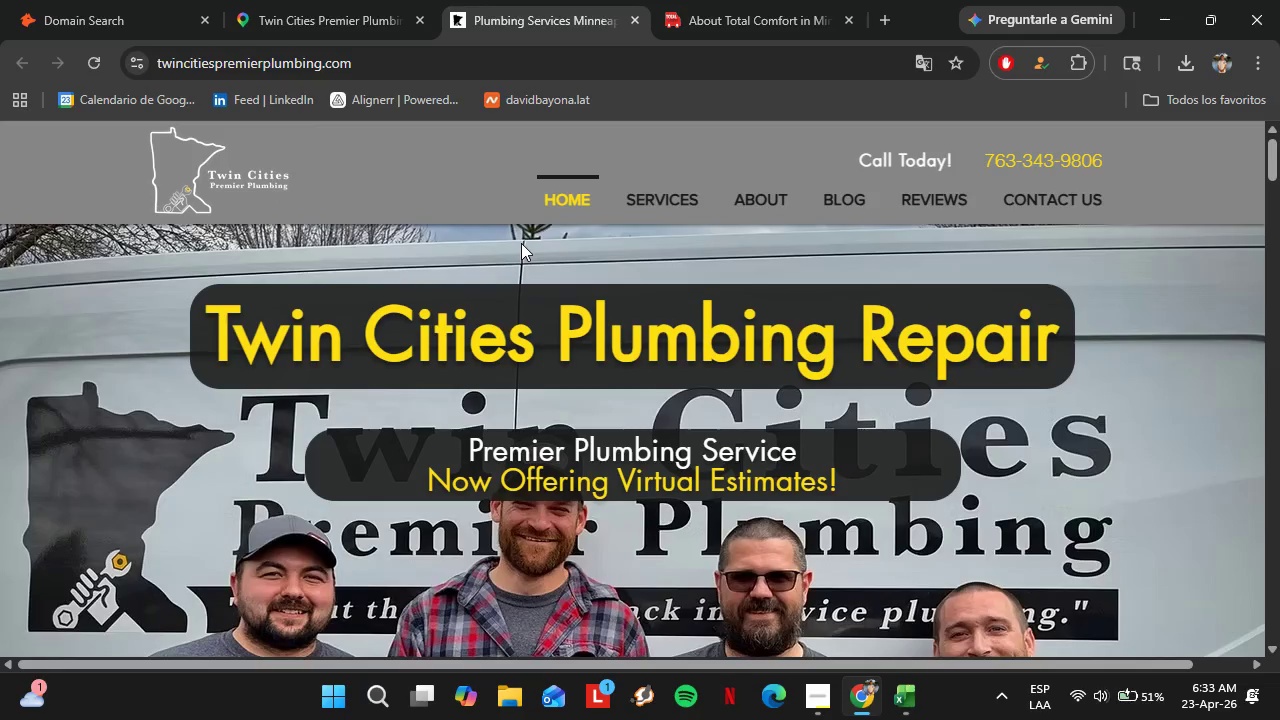 
left_click([761, 197])
 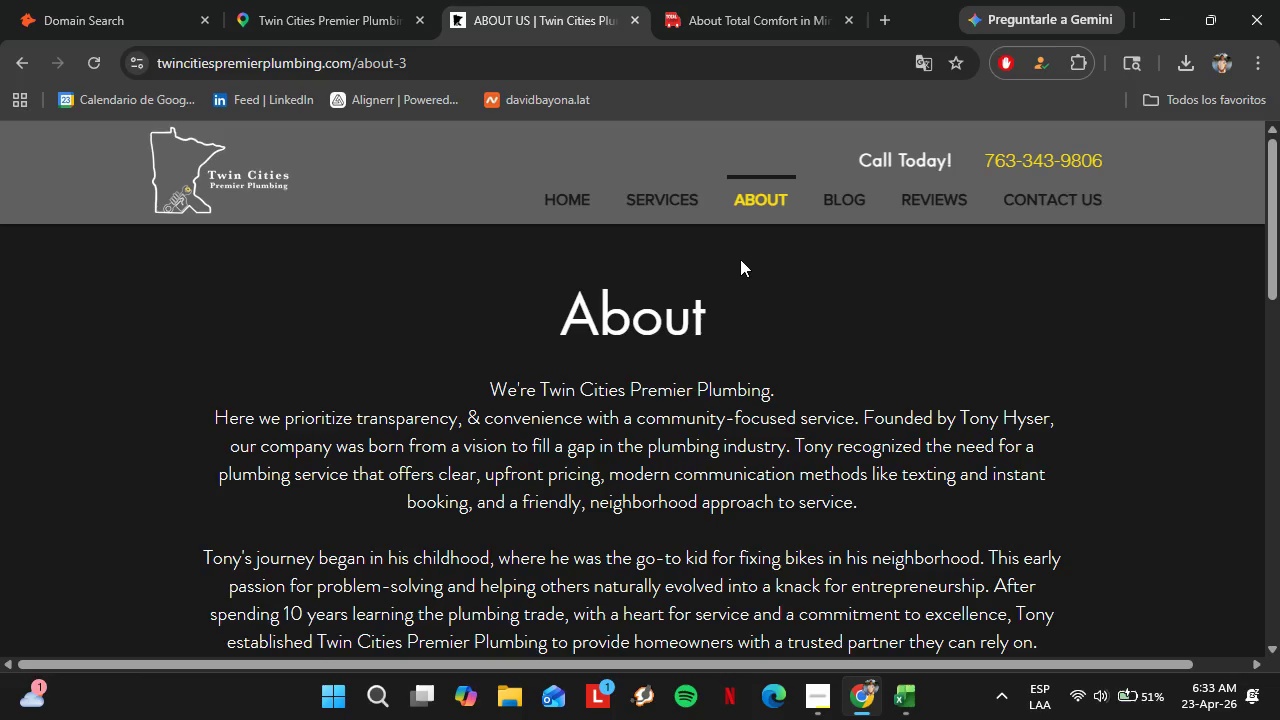 
wait(8.81)
 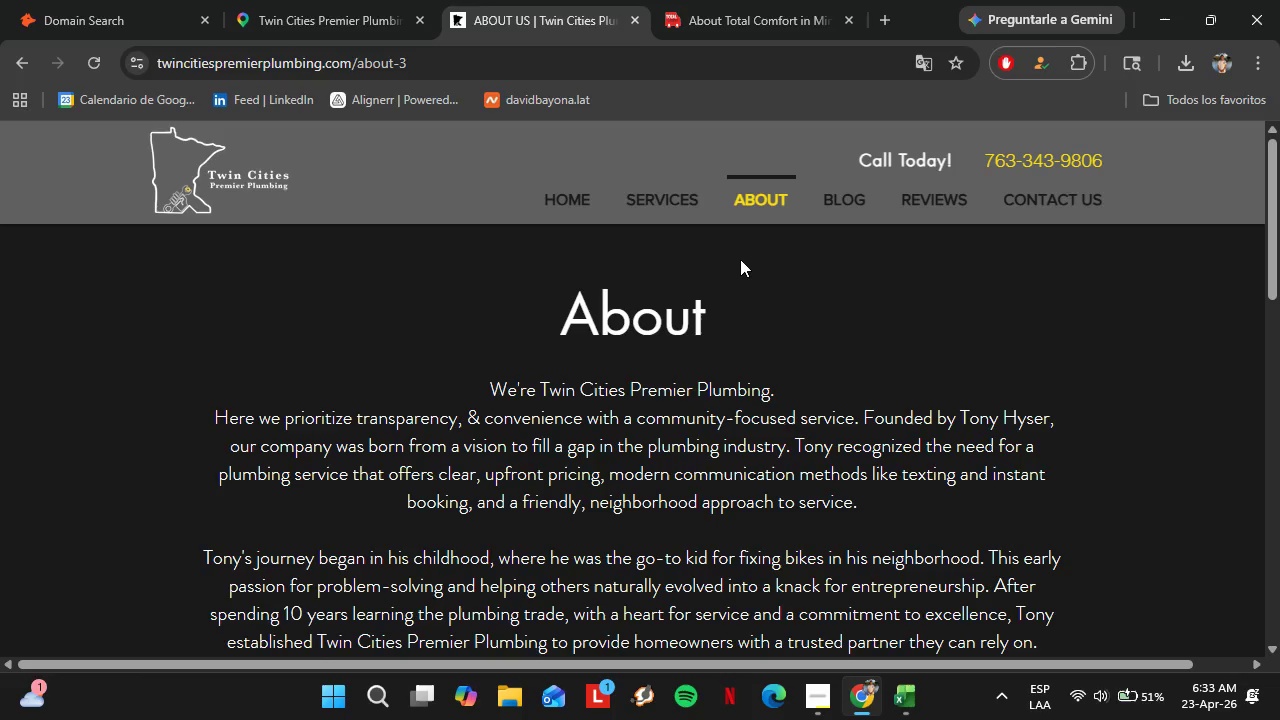 
left_click_drag(start_coordinate=[962, 422], to_coordinate=[1047, 426])
 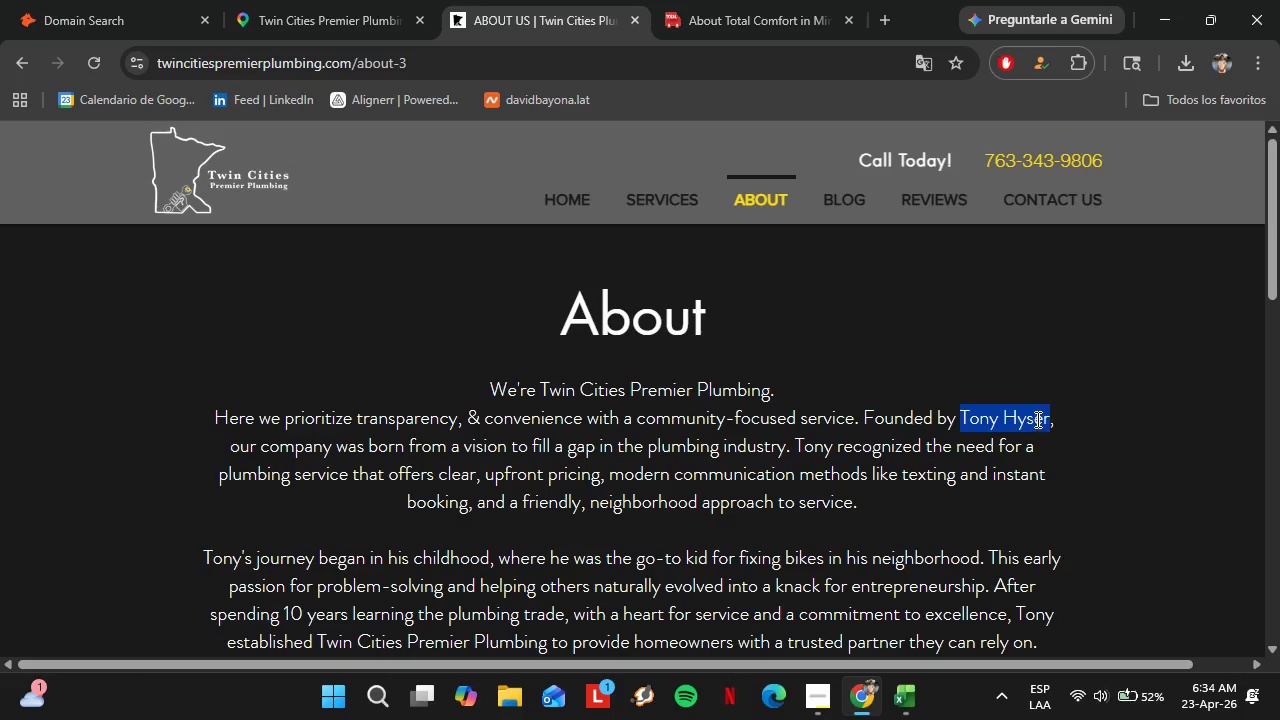 
hold_key(key=ControlLeft, duration=0.97)
 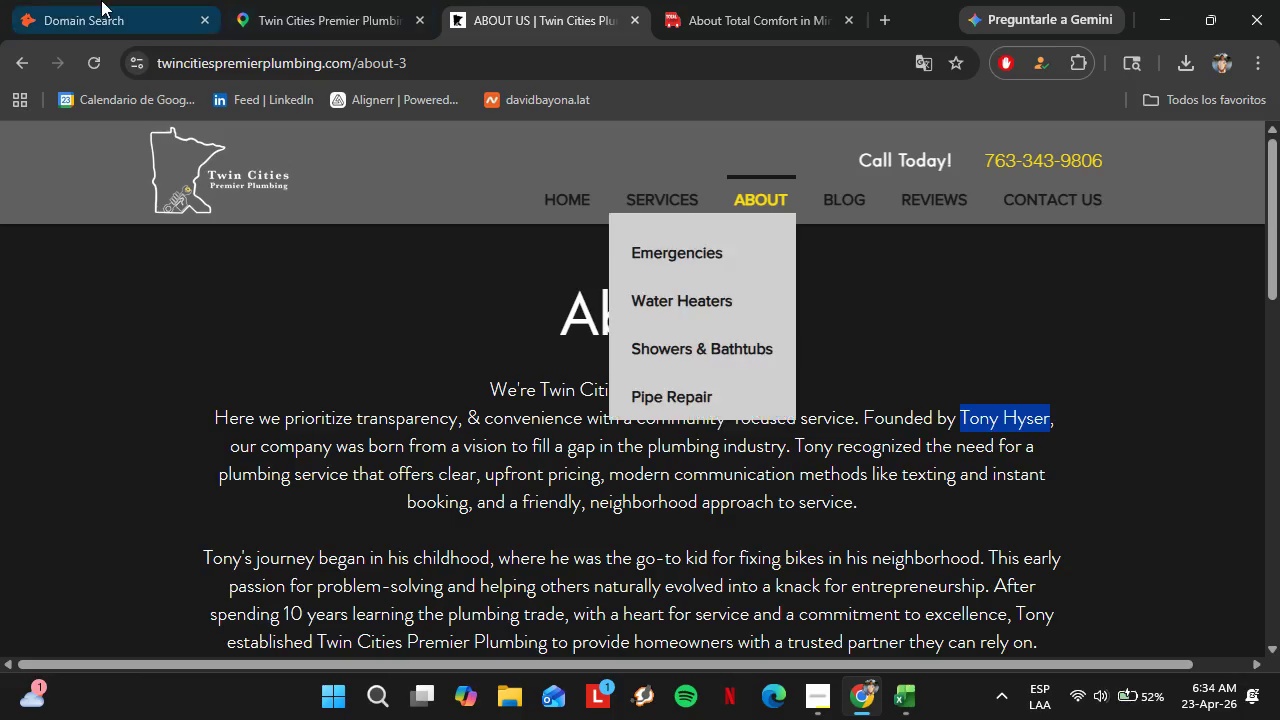 
hold_key(key=C, duration=0.33)
 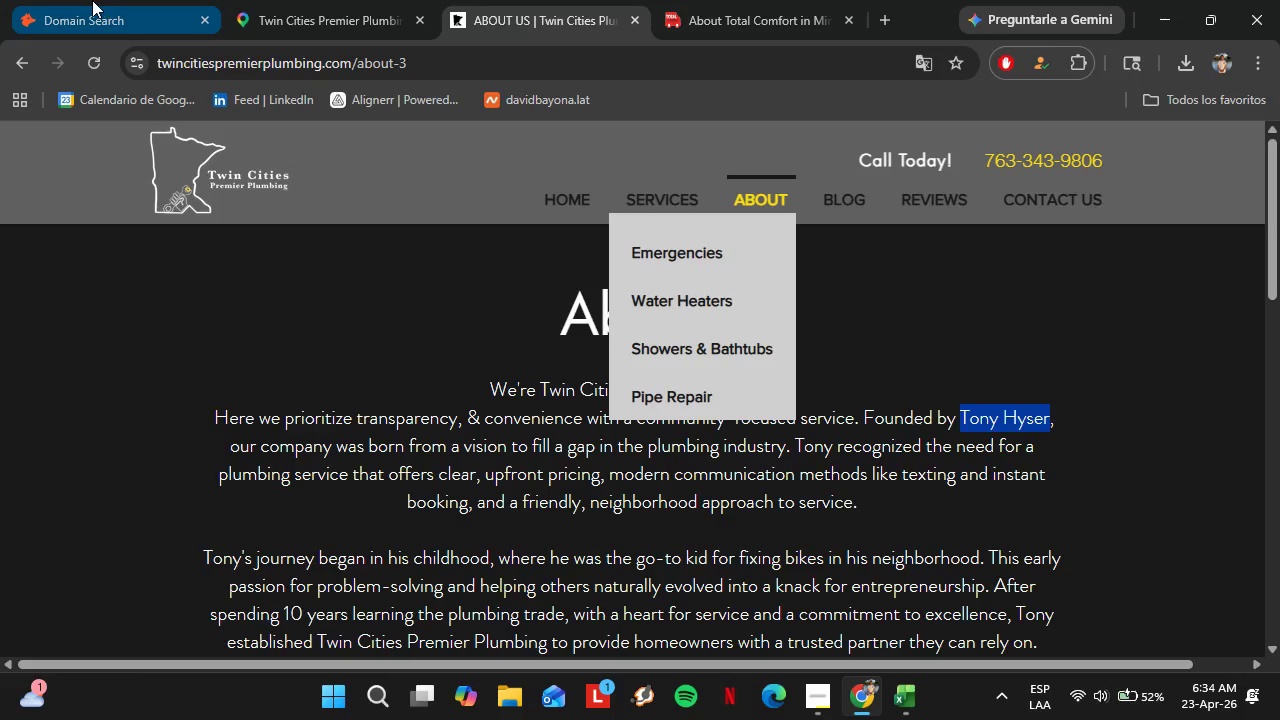 
left_click([77, 0])
 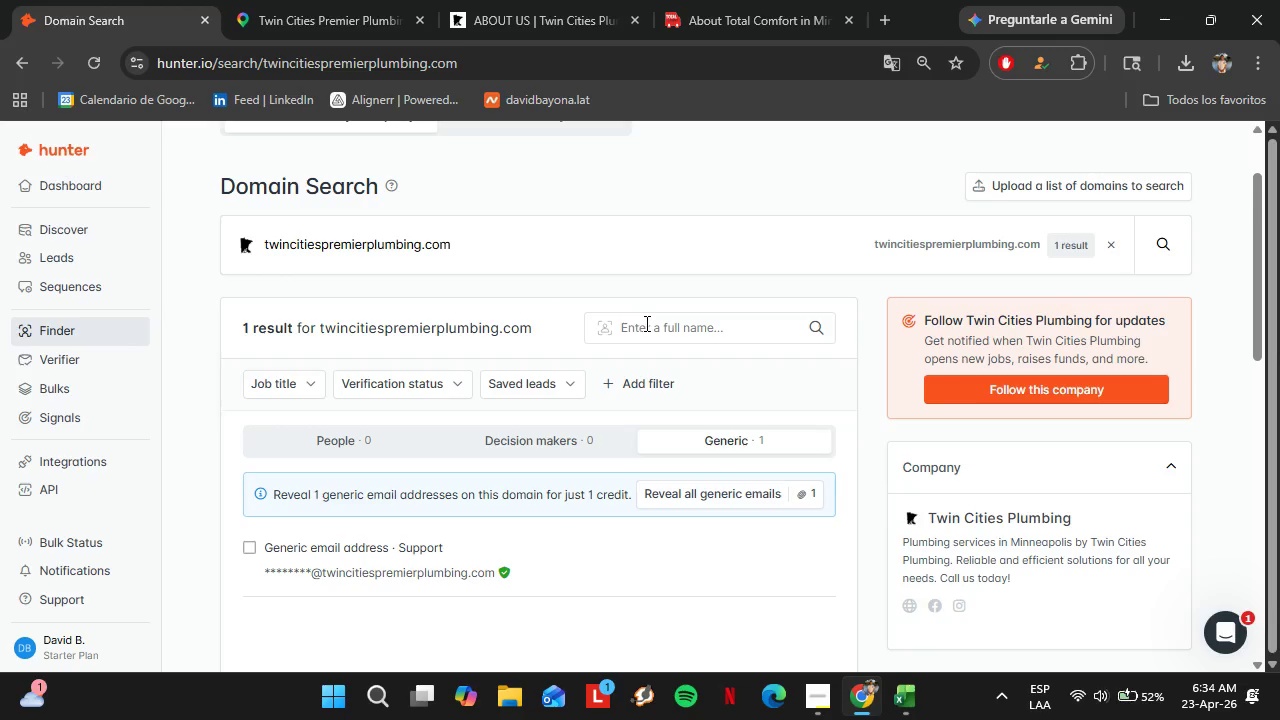 
key(Control+V)
 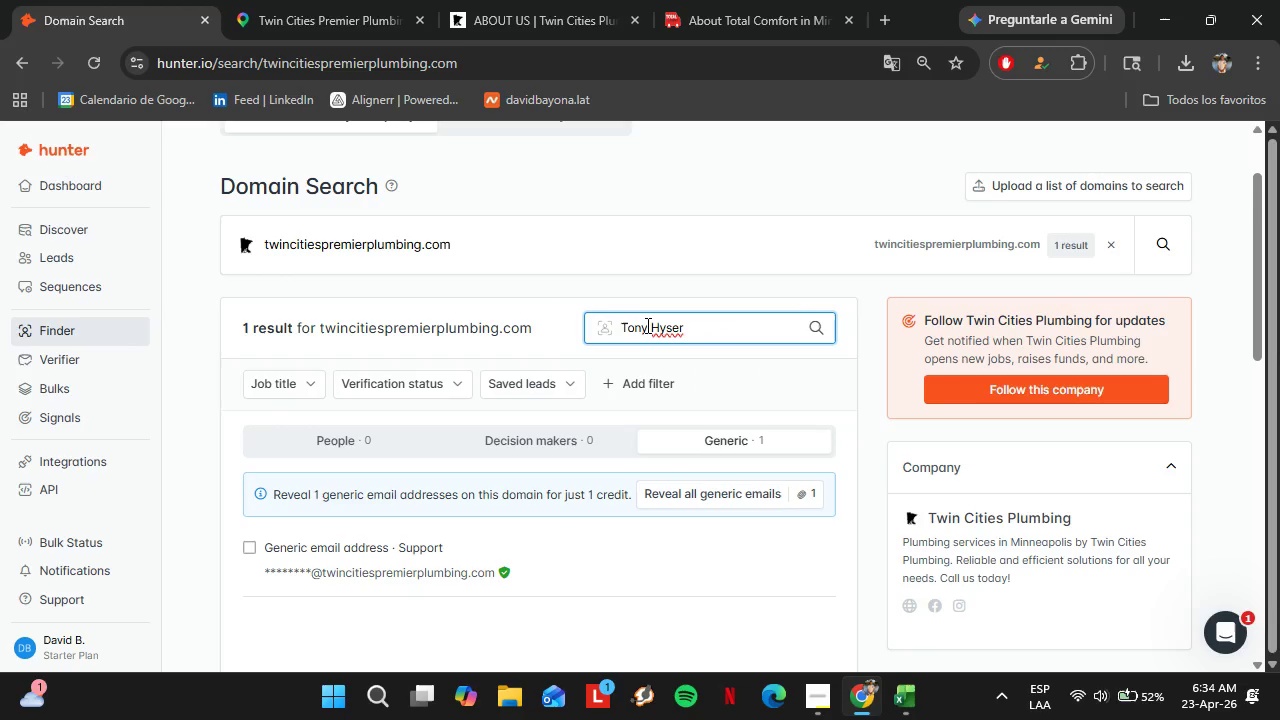 
key(Enter)
 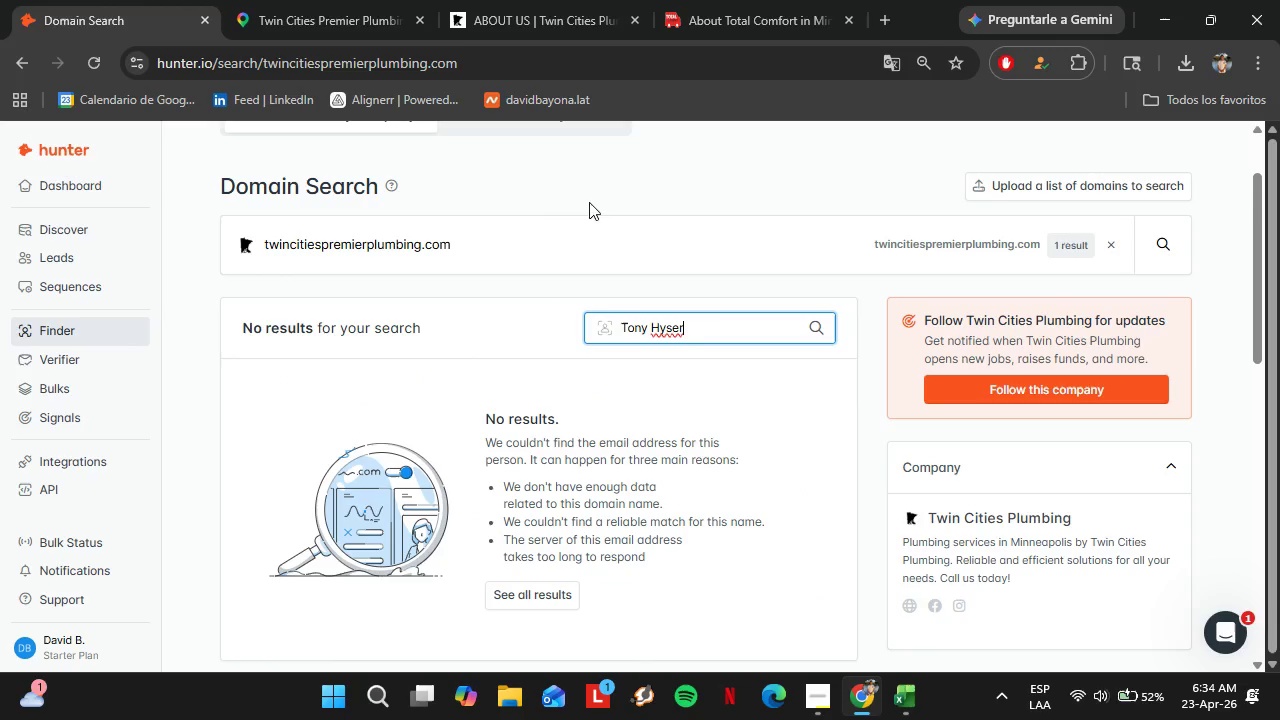 
left_click([396, 0])
 